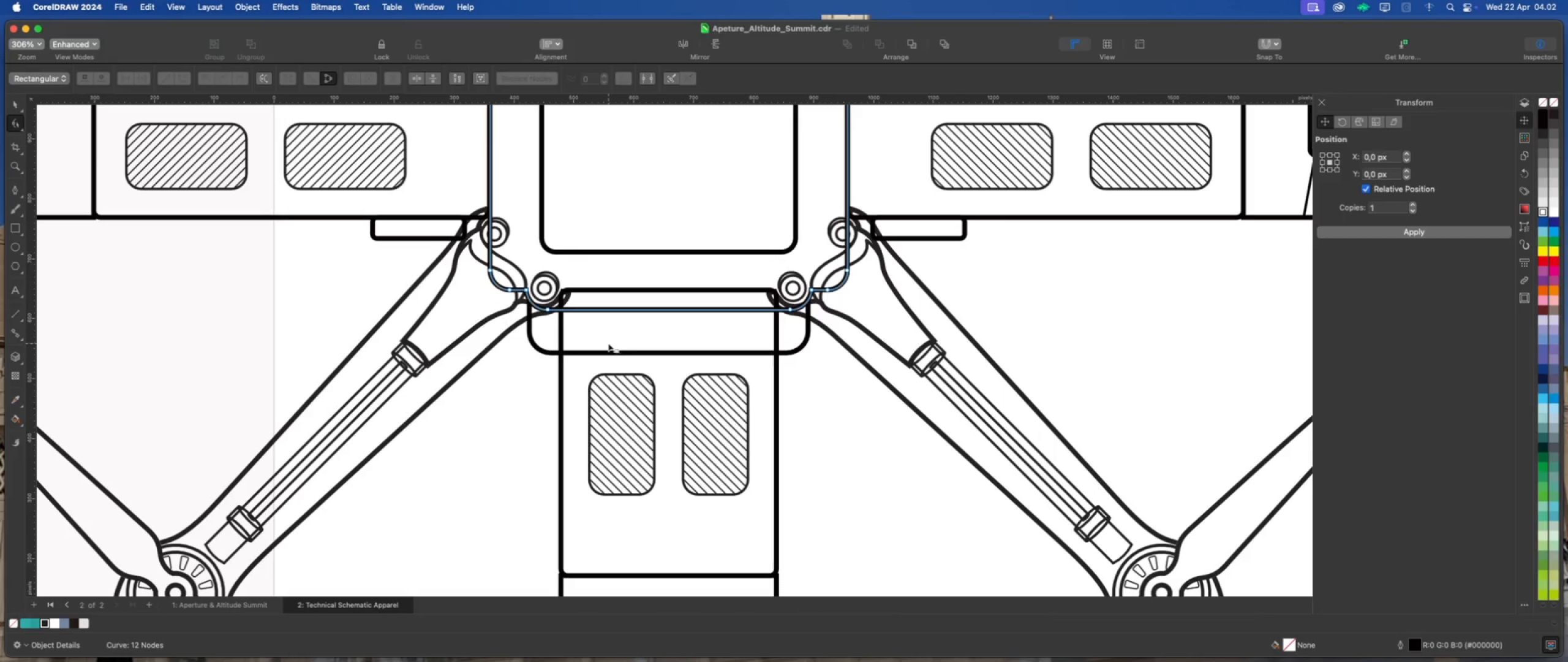 
left_click([596, 354])
 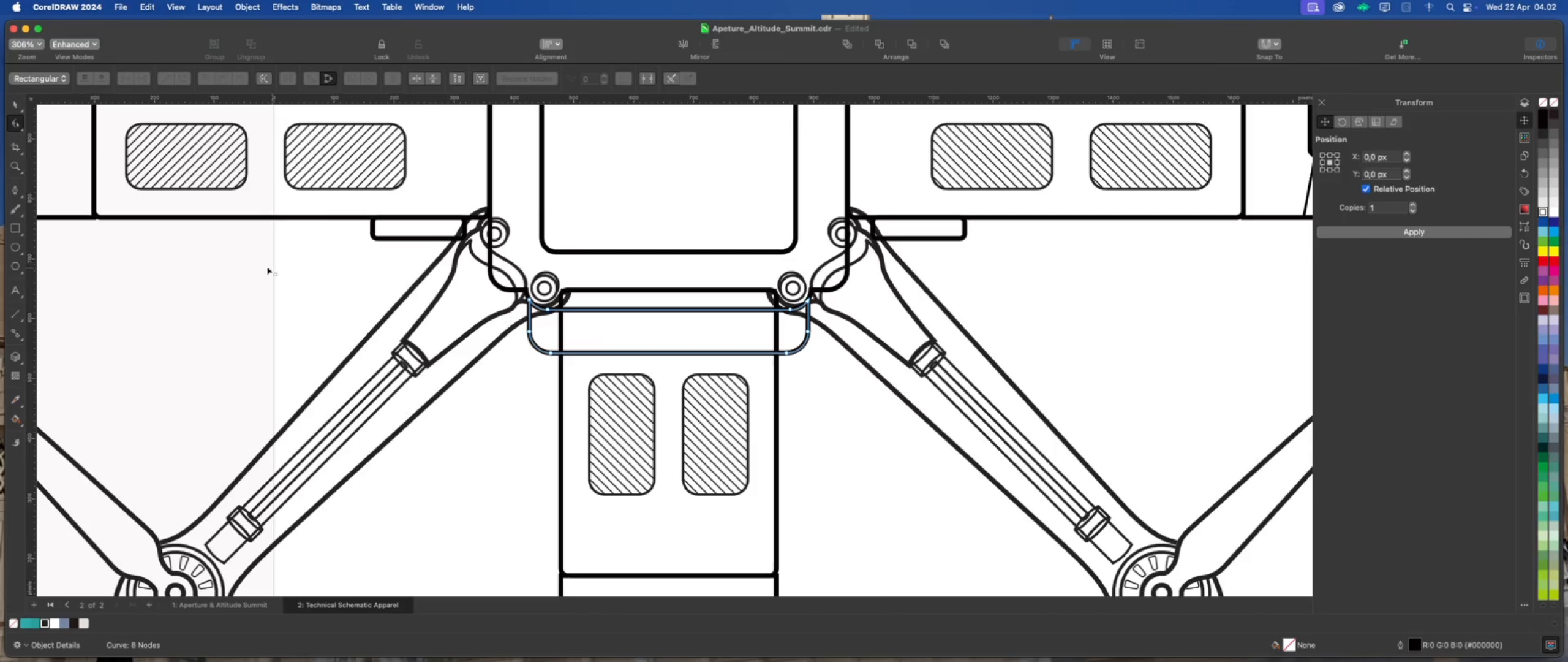 
wait(5.25)
 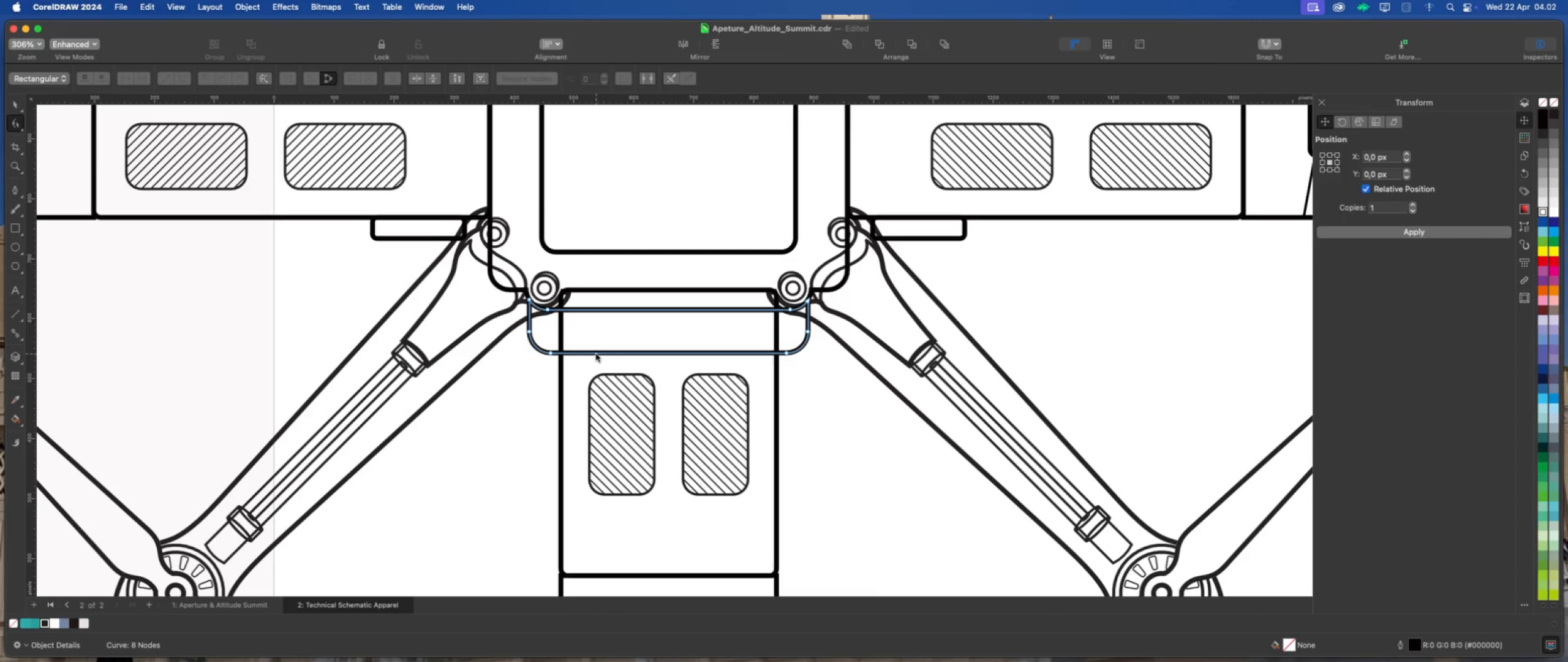 
left_click([12, 105])
 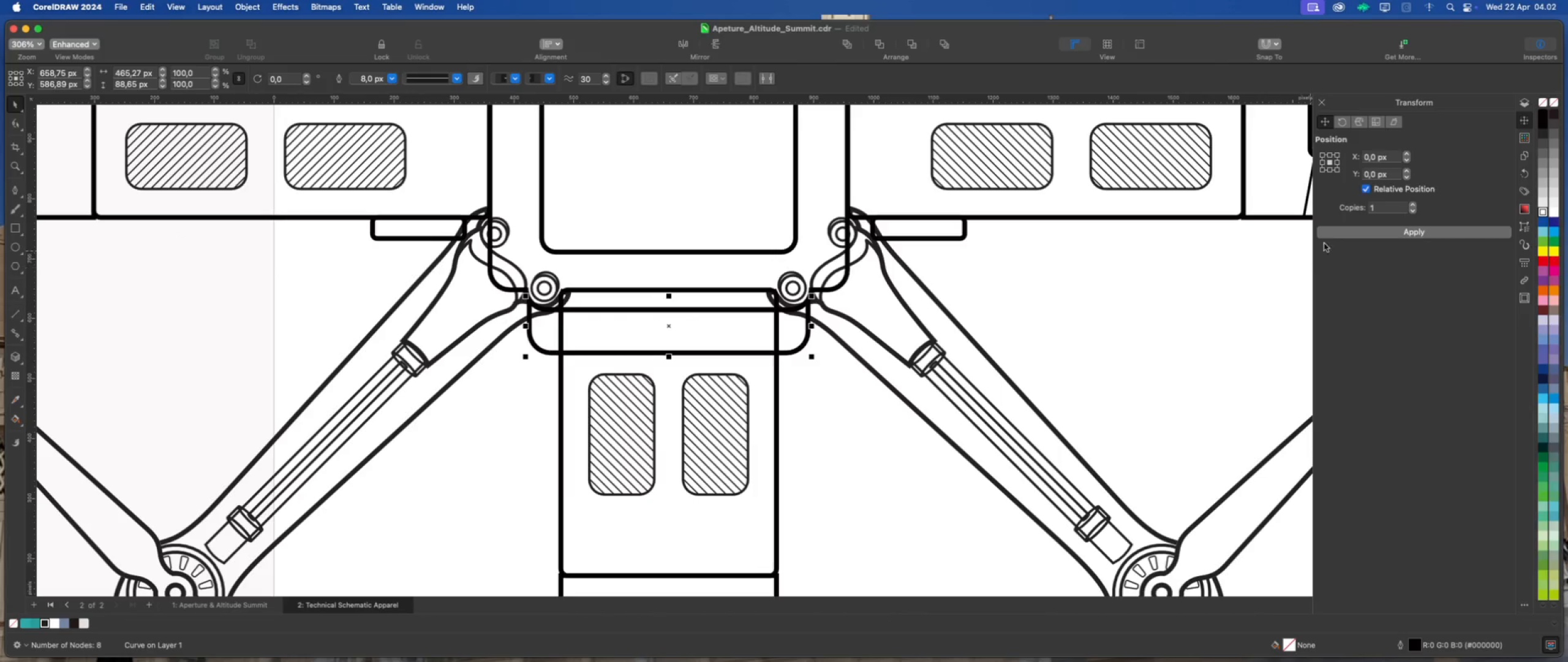 
left_click([1343, 234])
 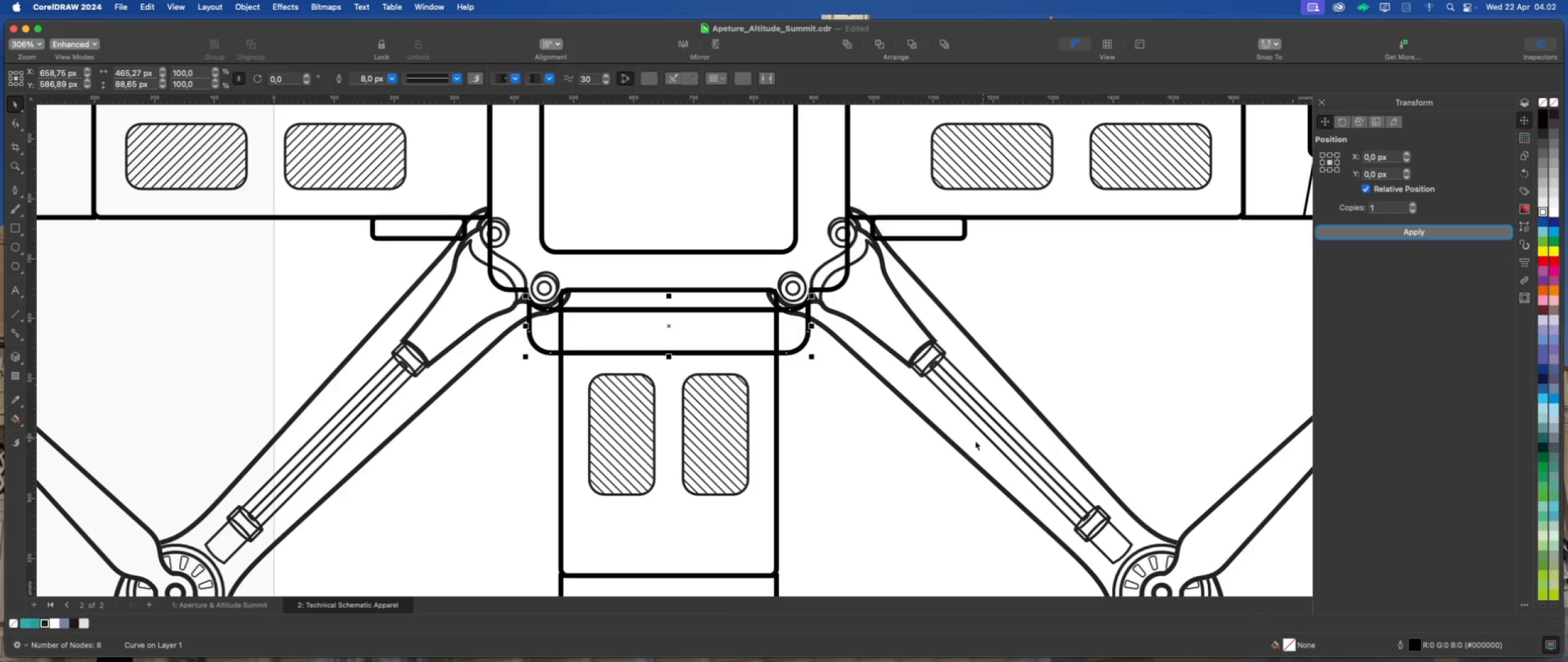 
left_click([900, 453])
 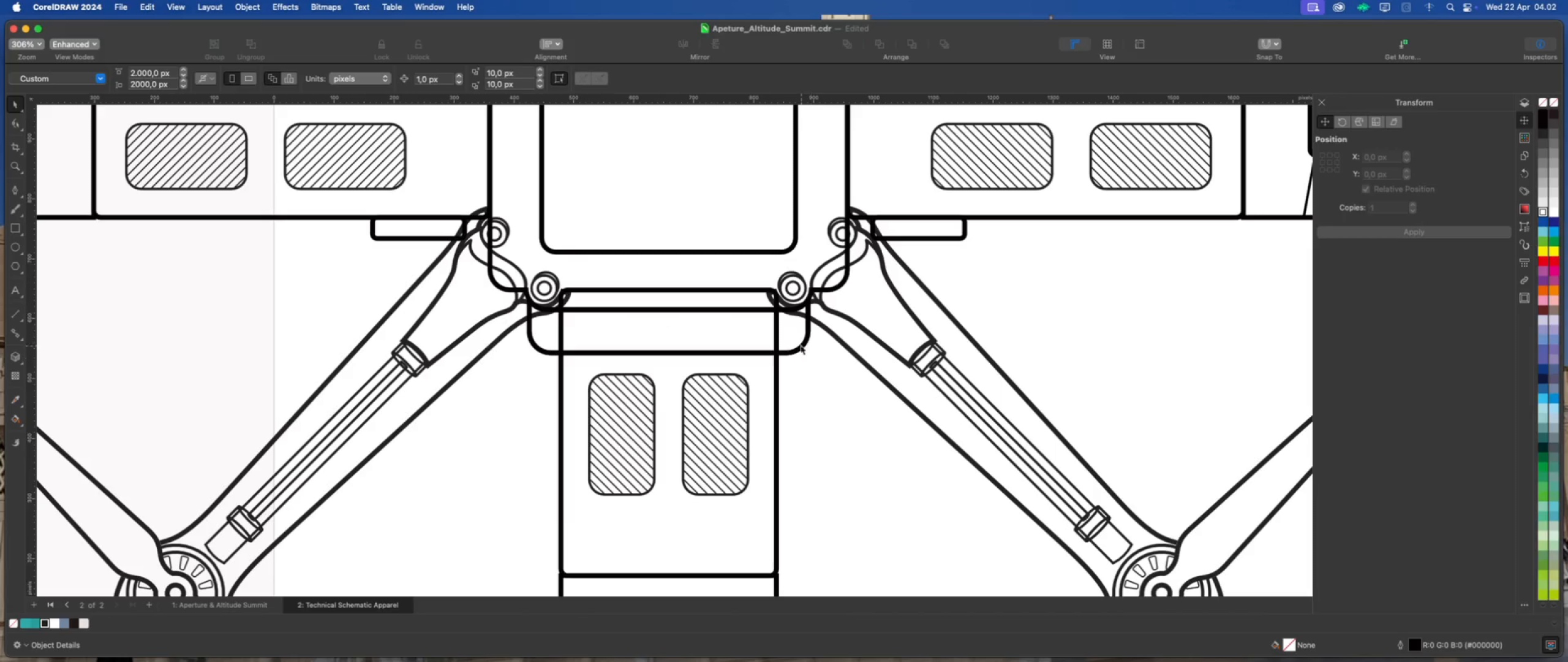 
left_click([801, 344])
 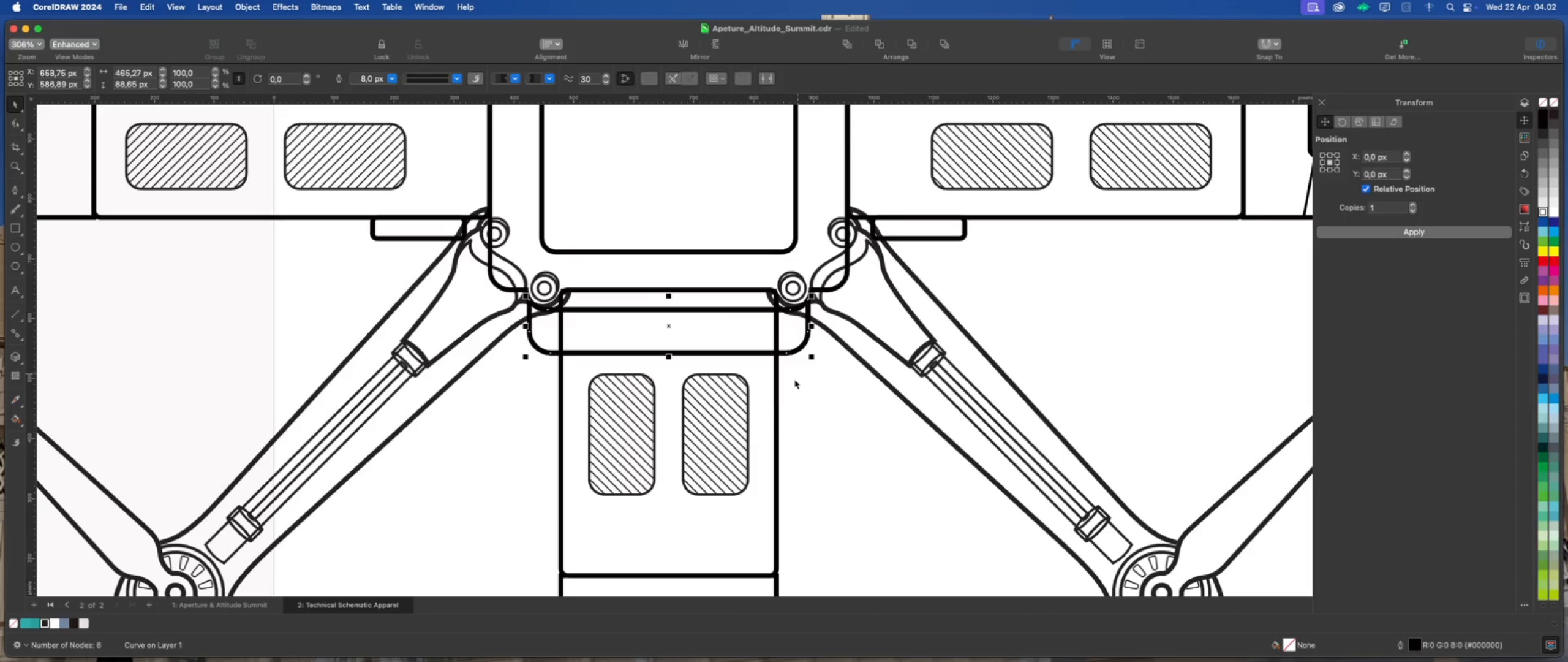 
hold_key(key=ShiftLeft, duration=0.78)
left_click([775, 408])
 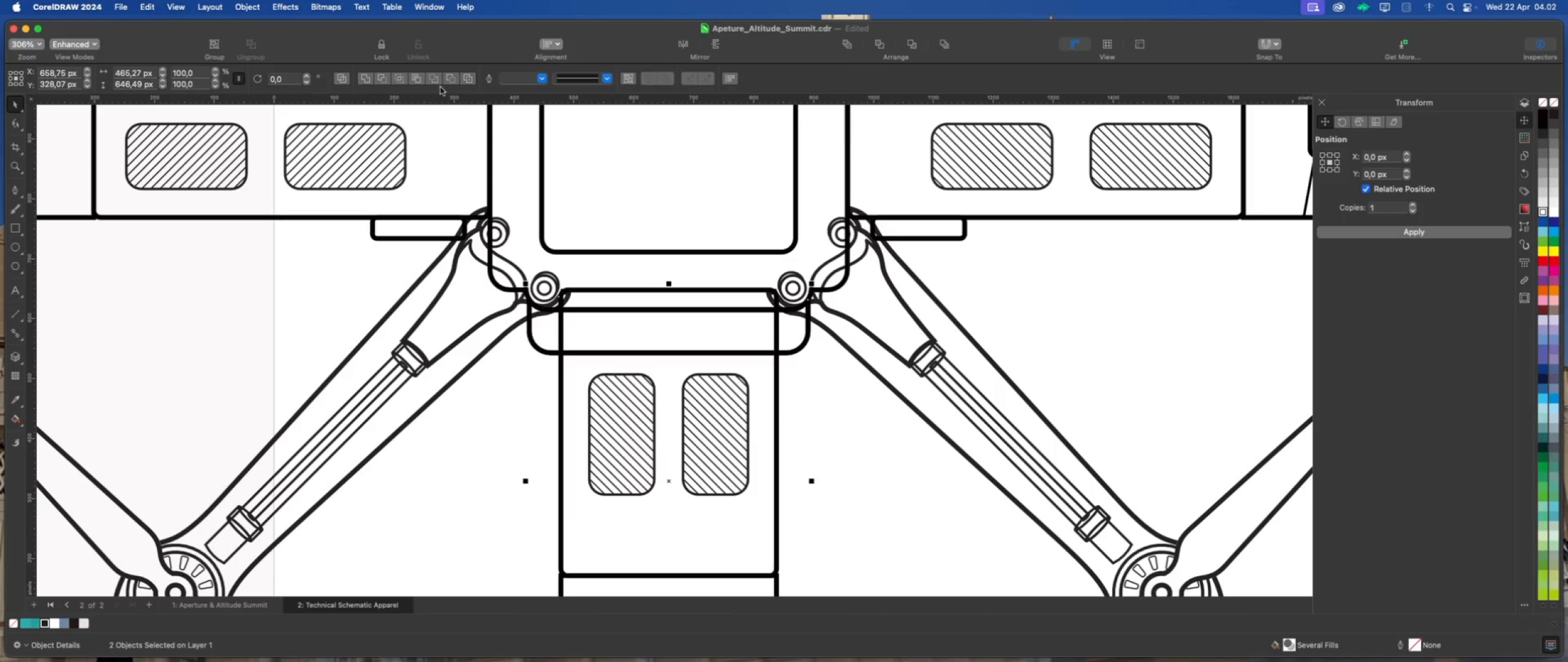 
left_click([450, 80])
 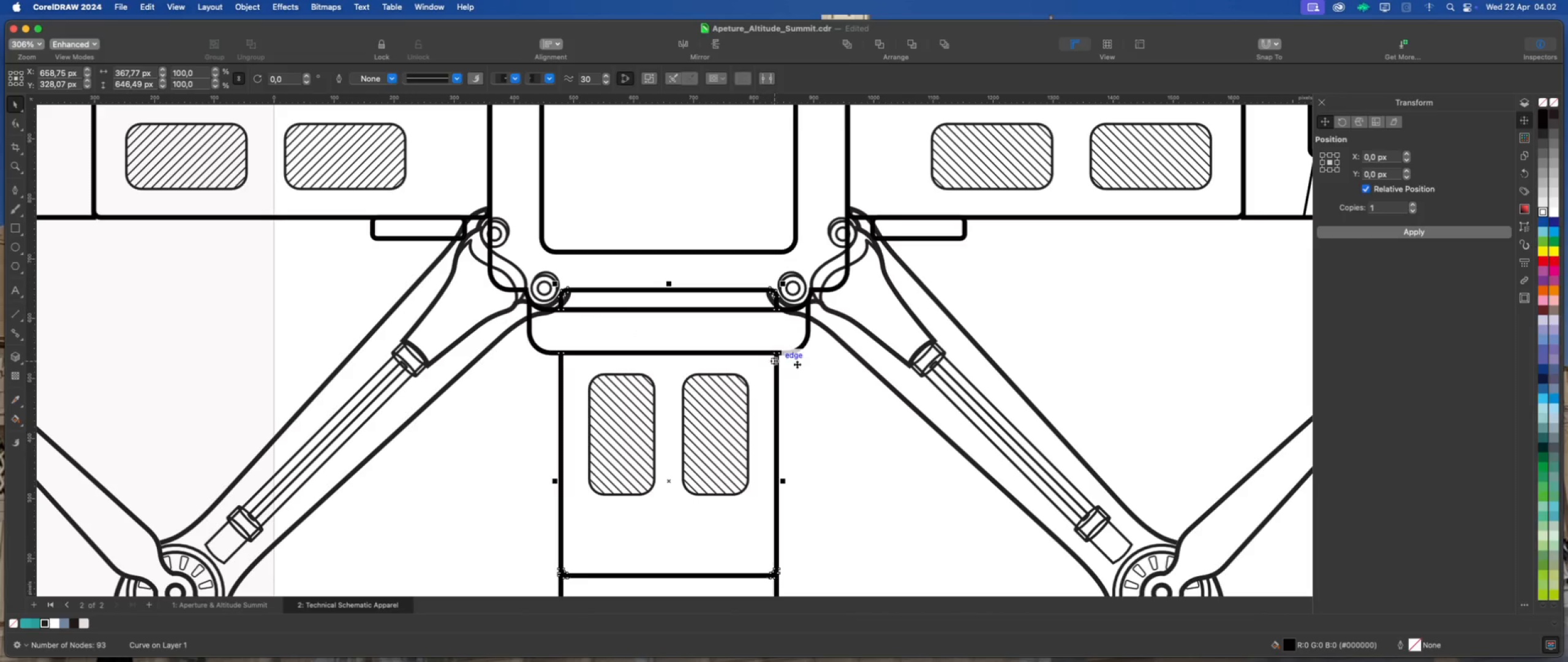 
left_click([797, 364])
 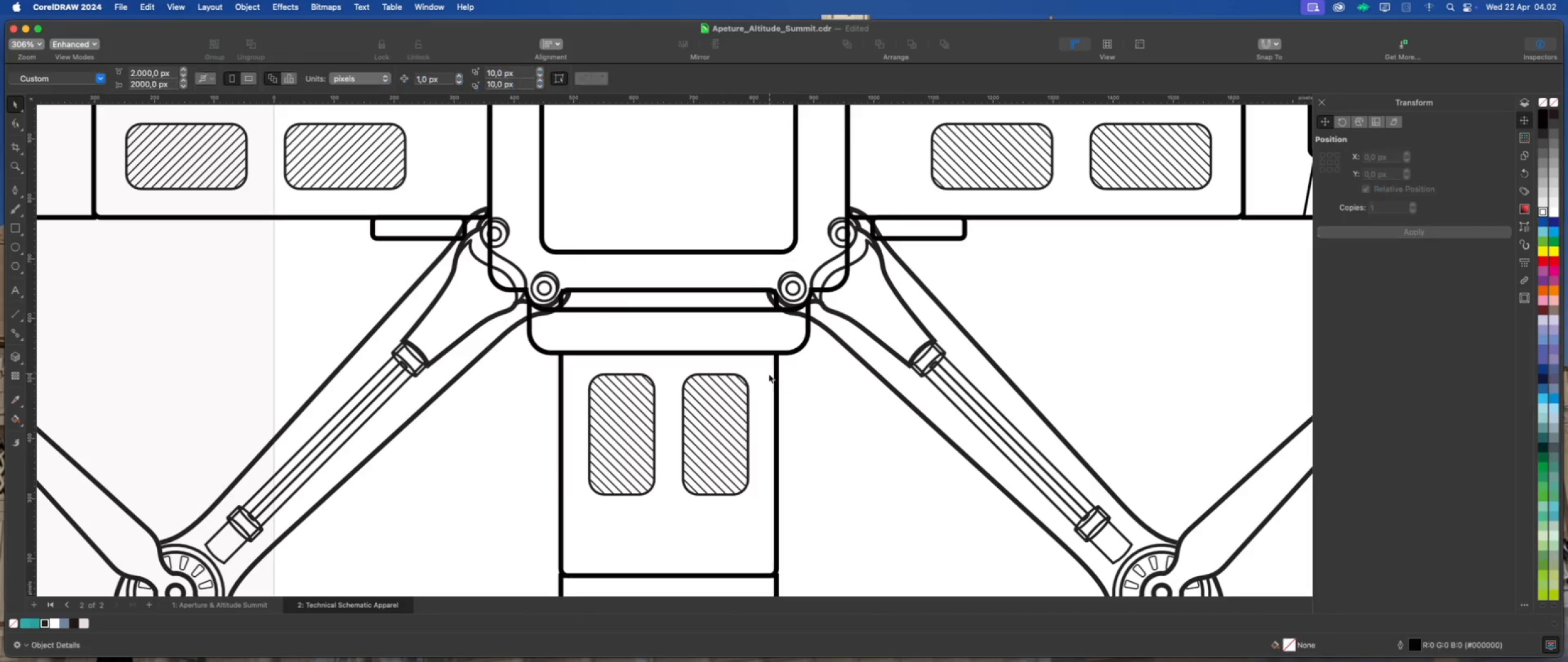 
left_click([769, 374])
 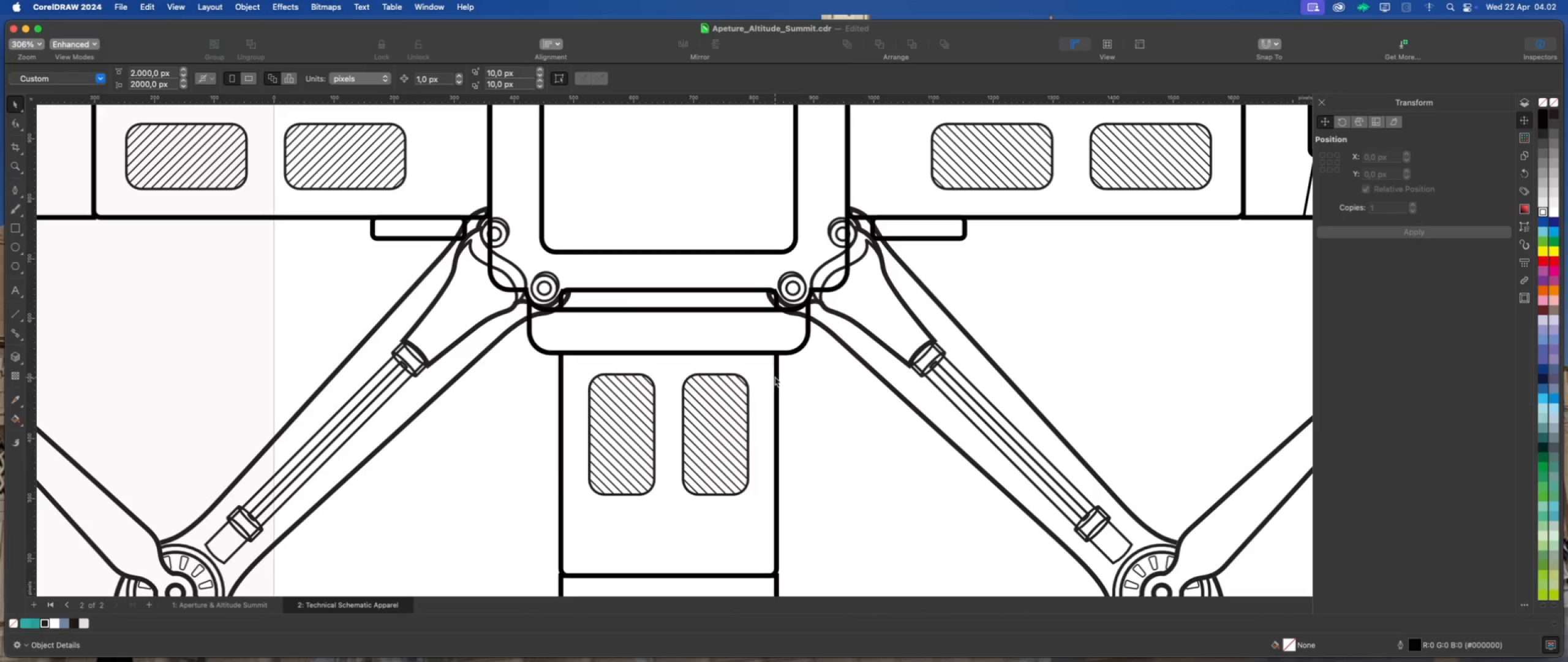 
left_click([776, 378])
 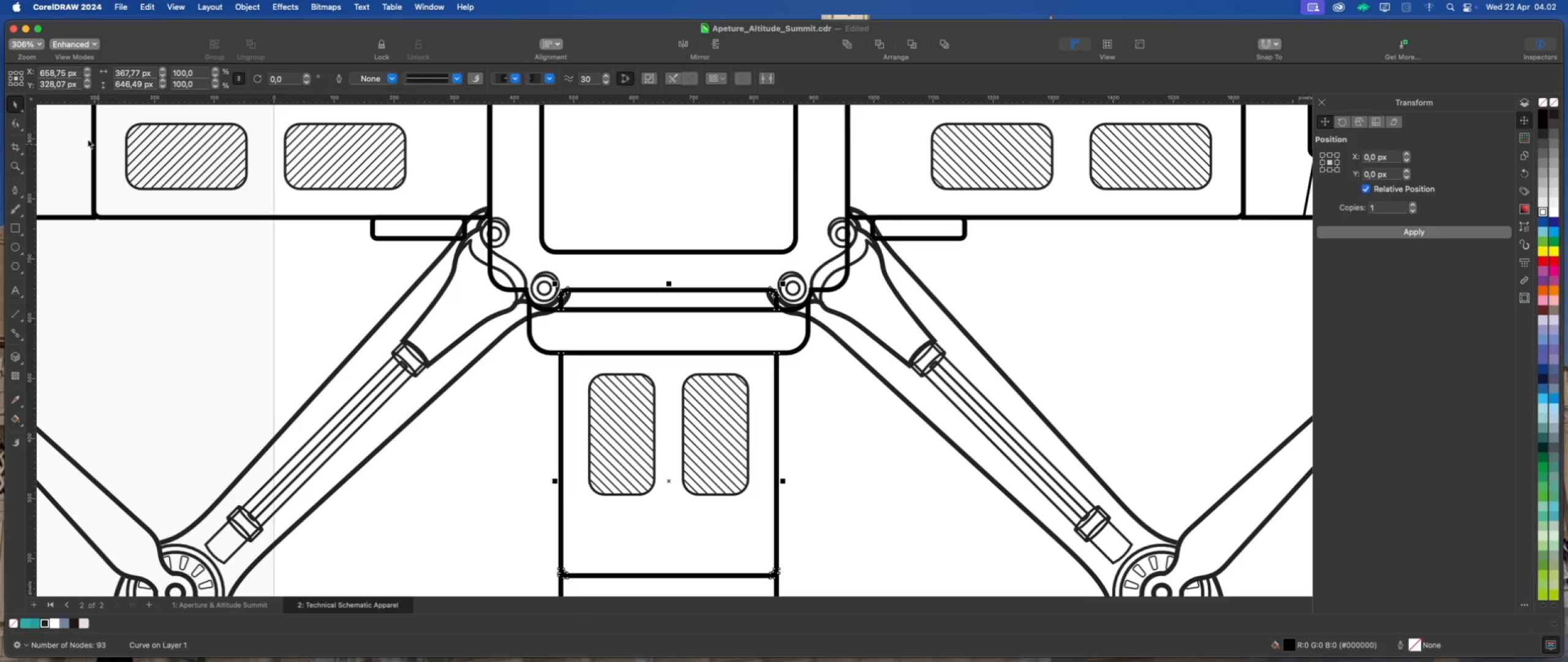 
left_click([15, 121])
 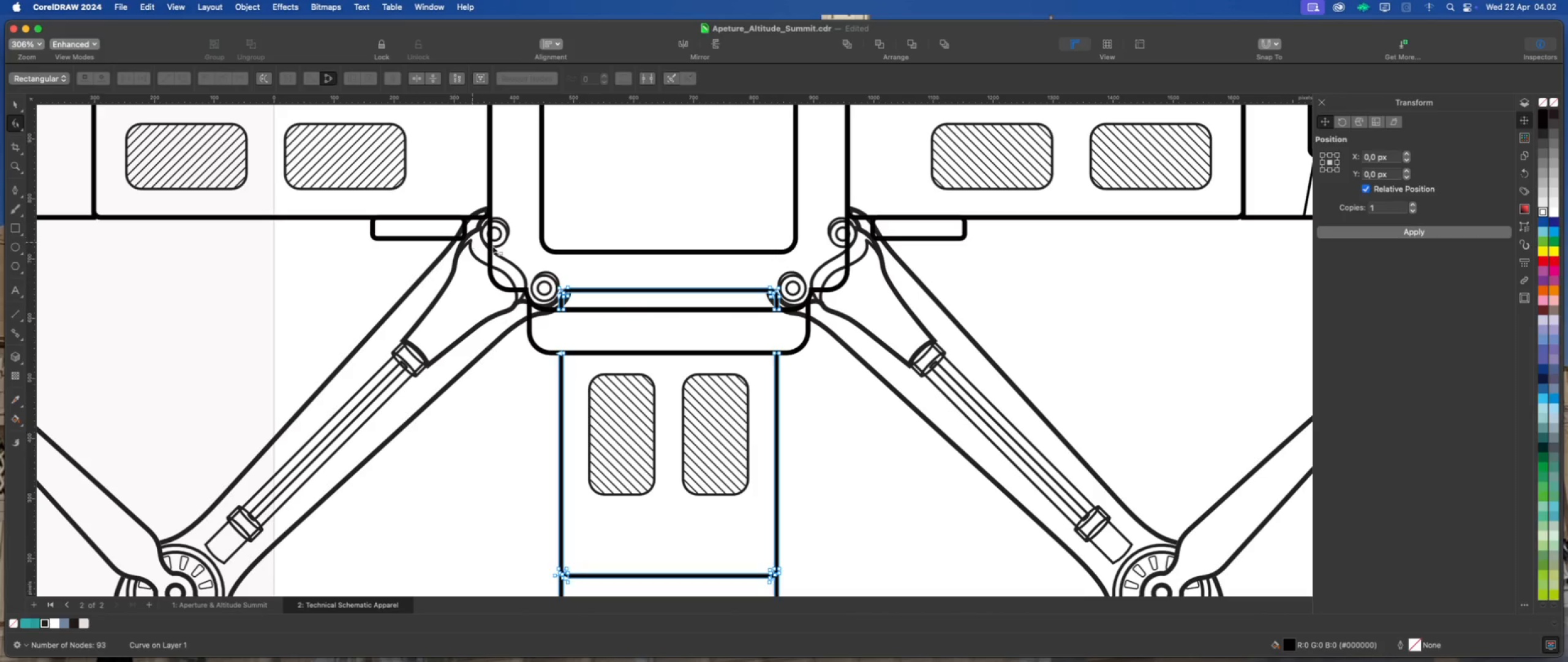 
left_click_drag(start_coordinate=[548, 265], to_coordinate=[889, 351])
 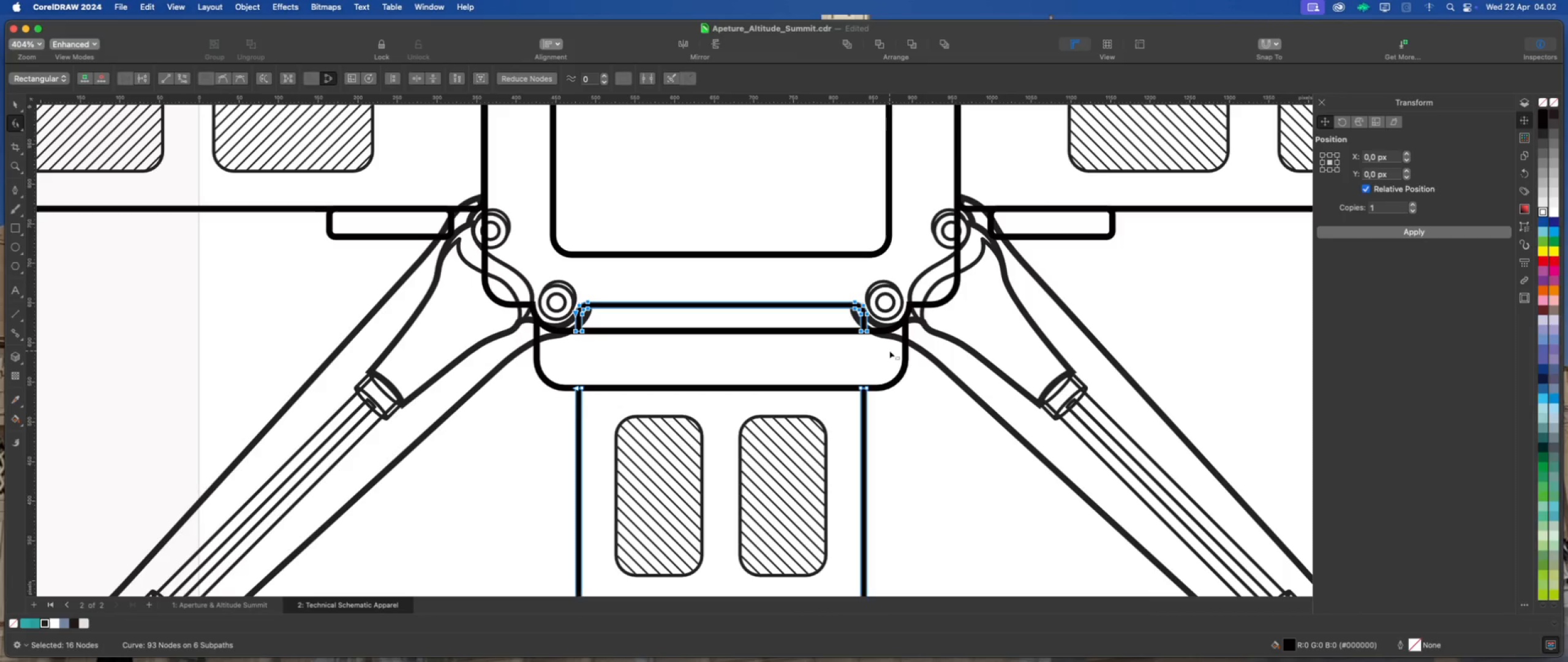 
scroll: coordinate [507, 244], scroll_direction: up, amount: 2.0
 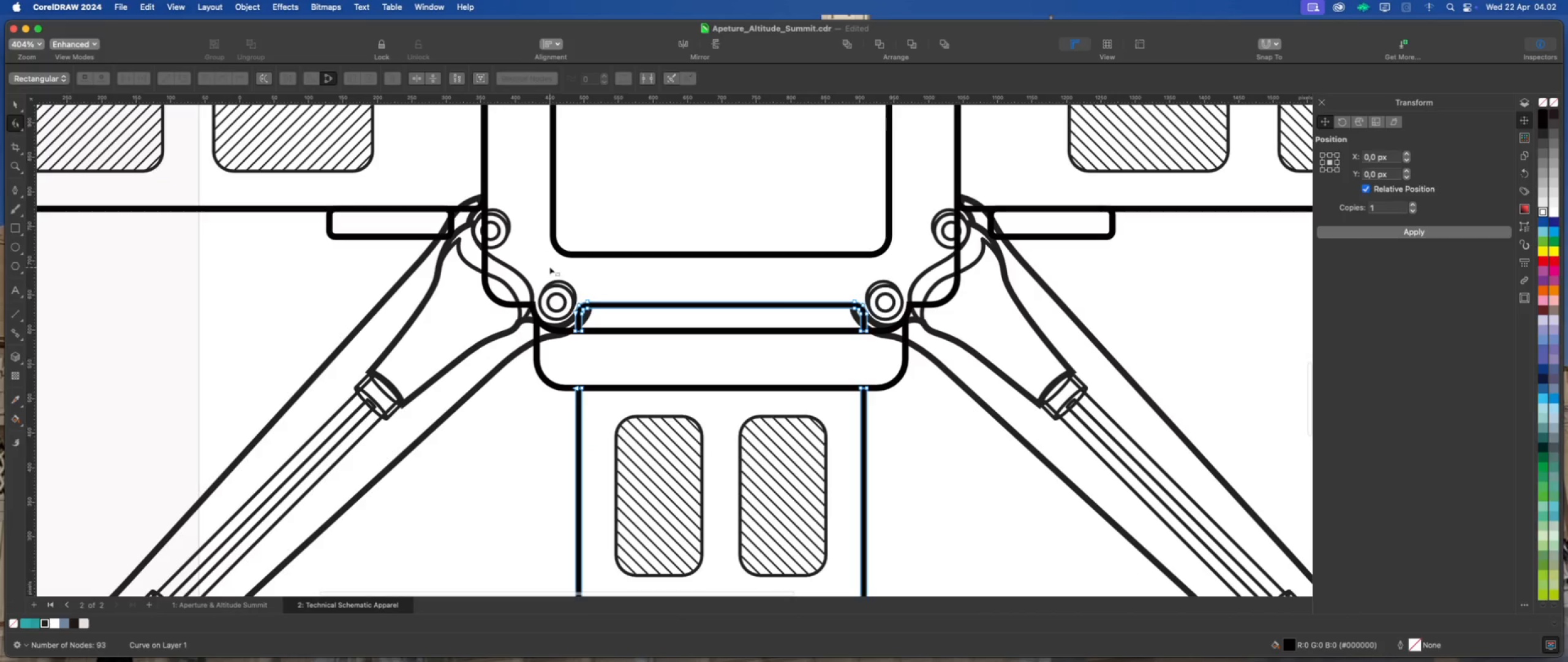 
key(Delete)
 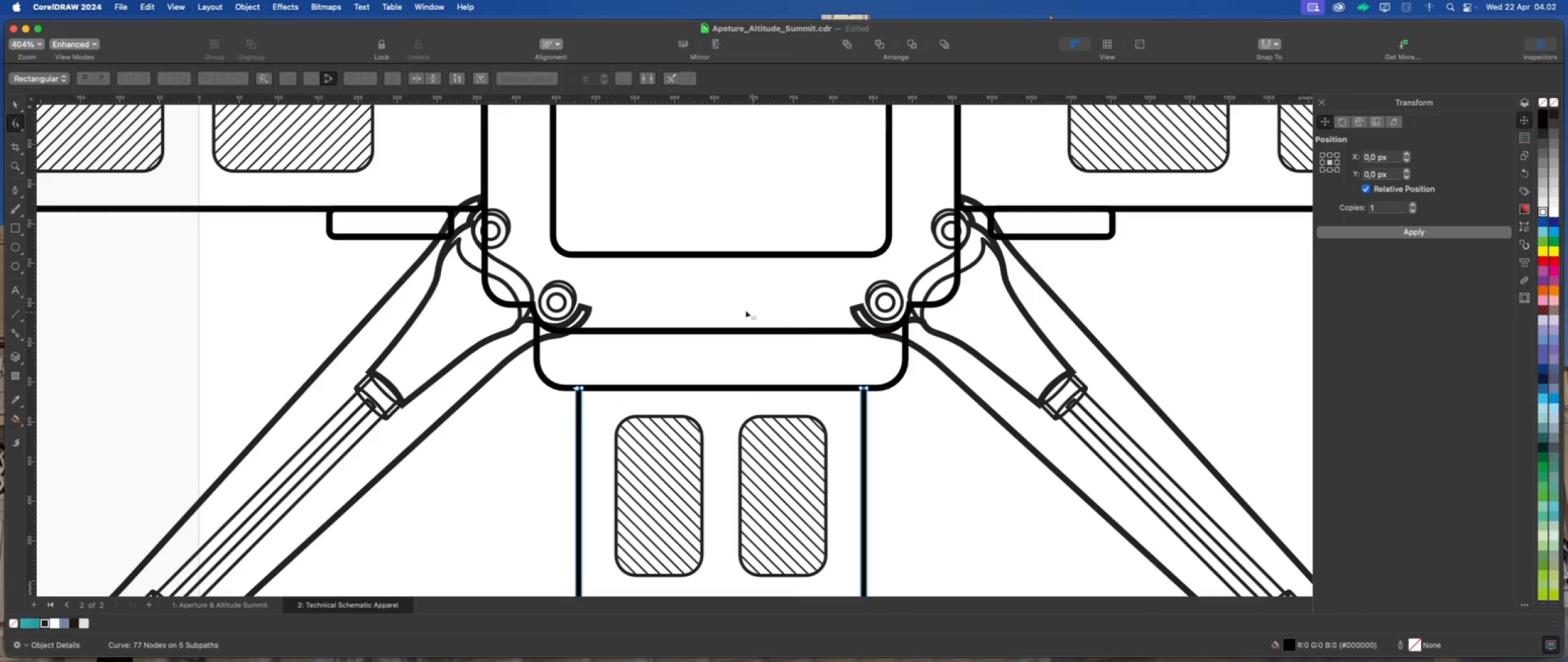 
scroll: coordinate [722, 305], scroll_direction: down, amount: 2.0
 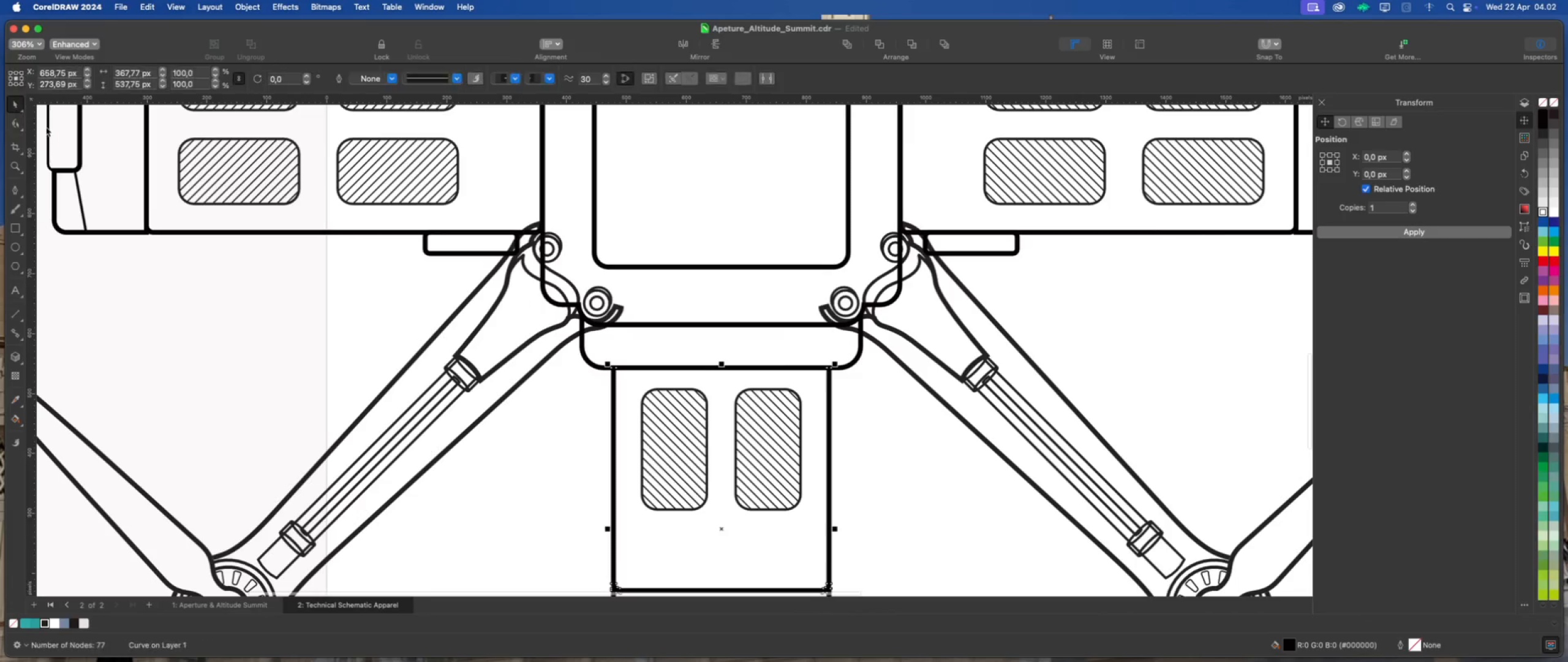 
left_click([895, 438])
 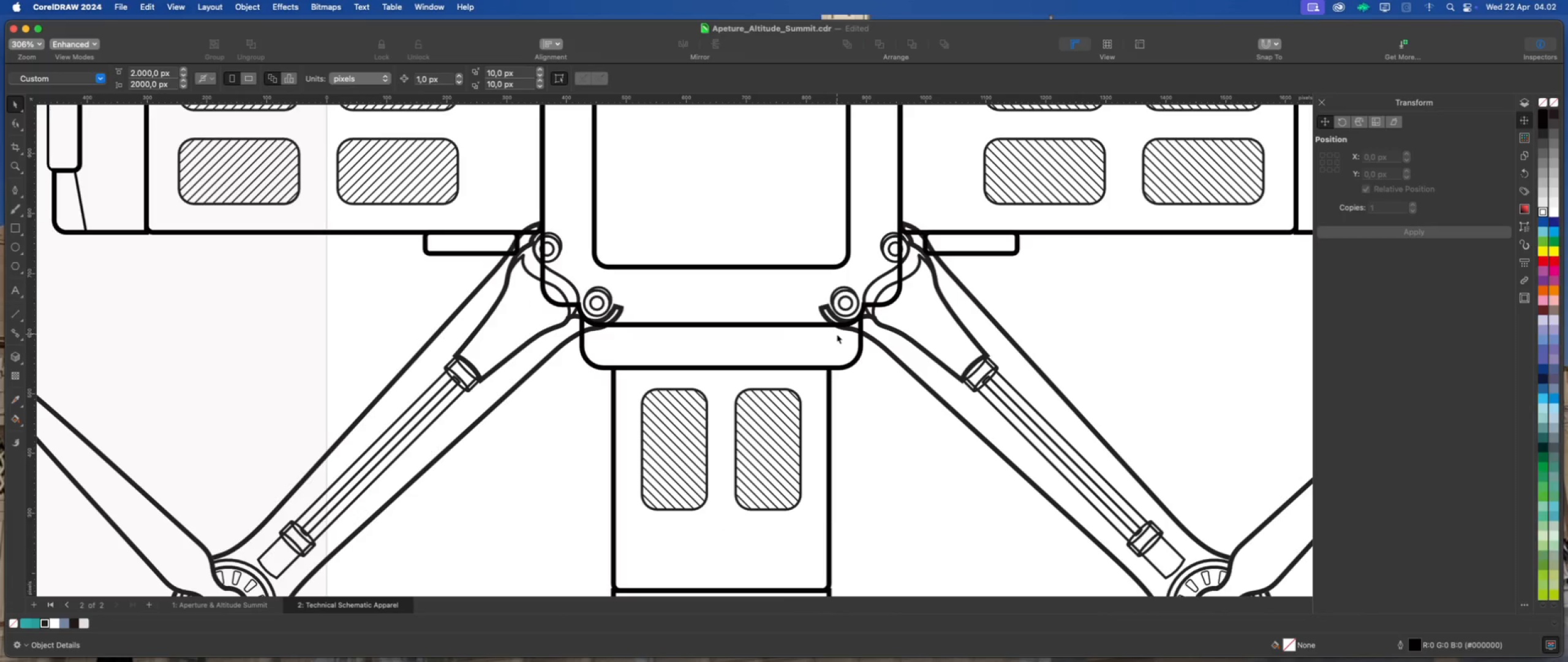 
scroll: coordinate [837, 334], scroll_direction: up, amount: 2.0
 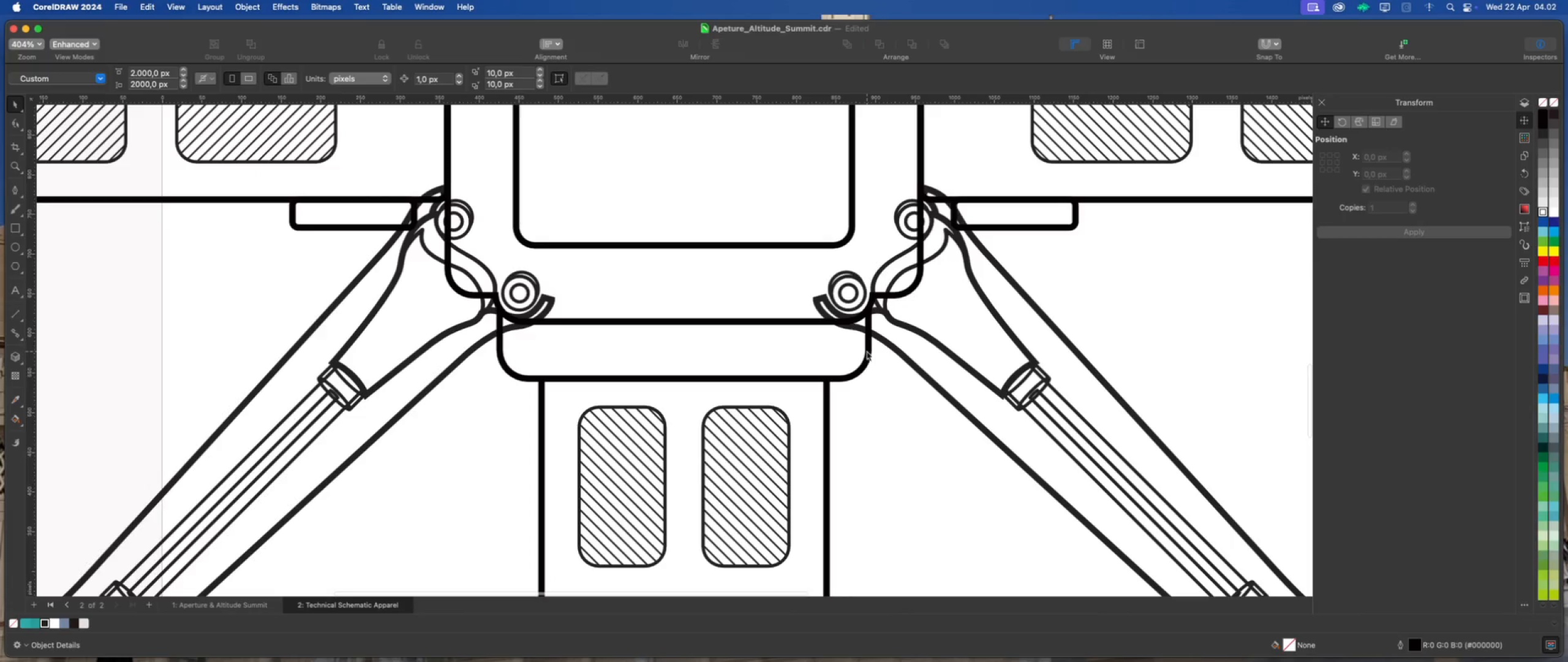 
left_click([867, 352])
 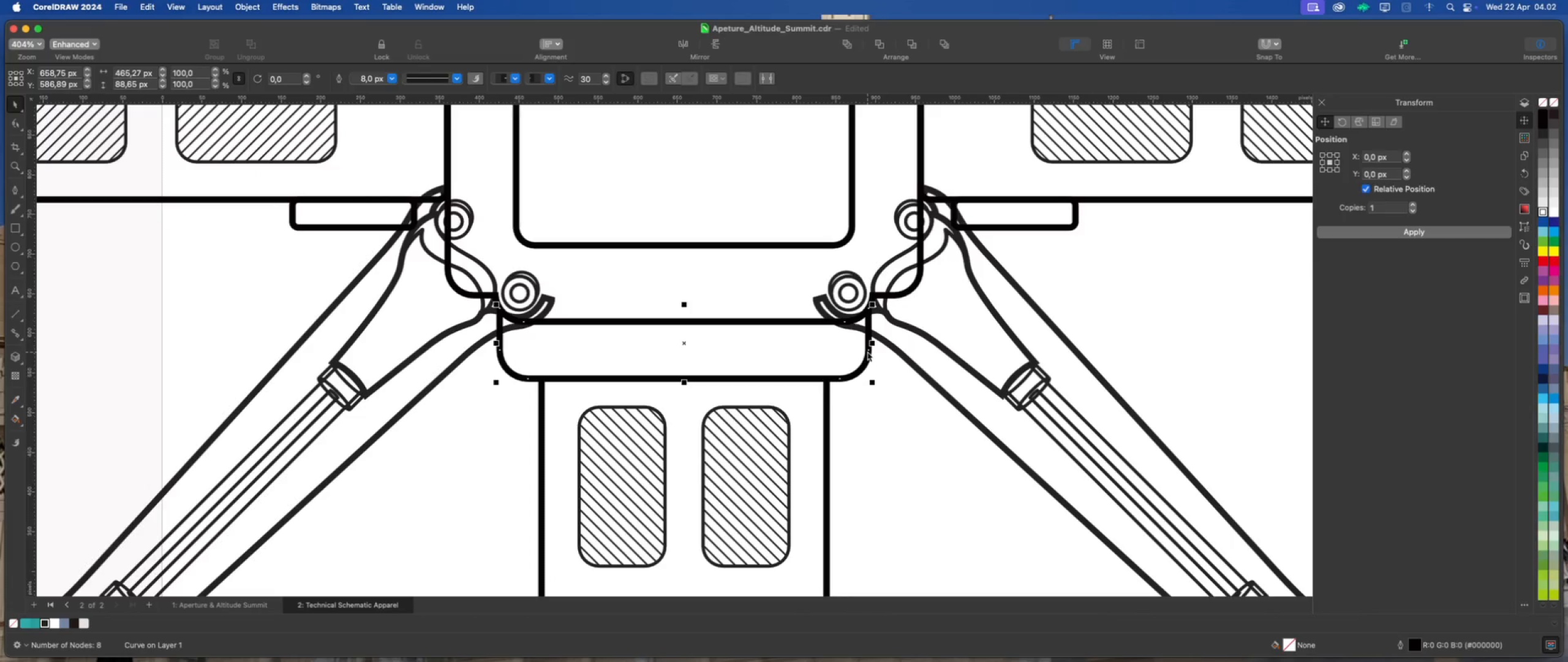 
left_click([887, 389])
 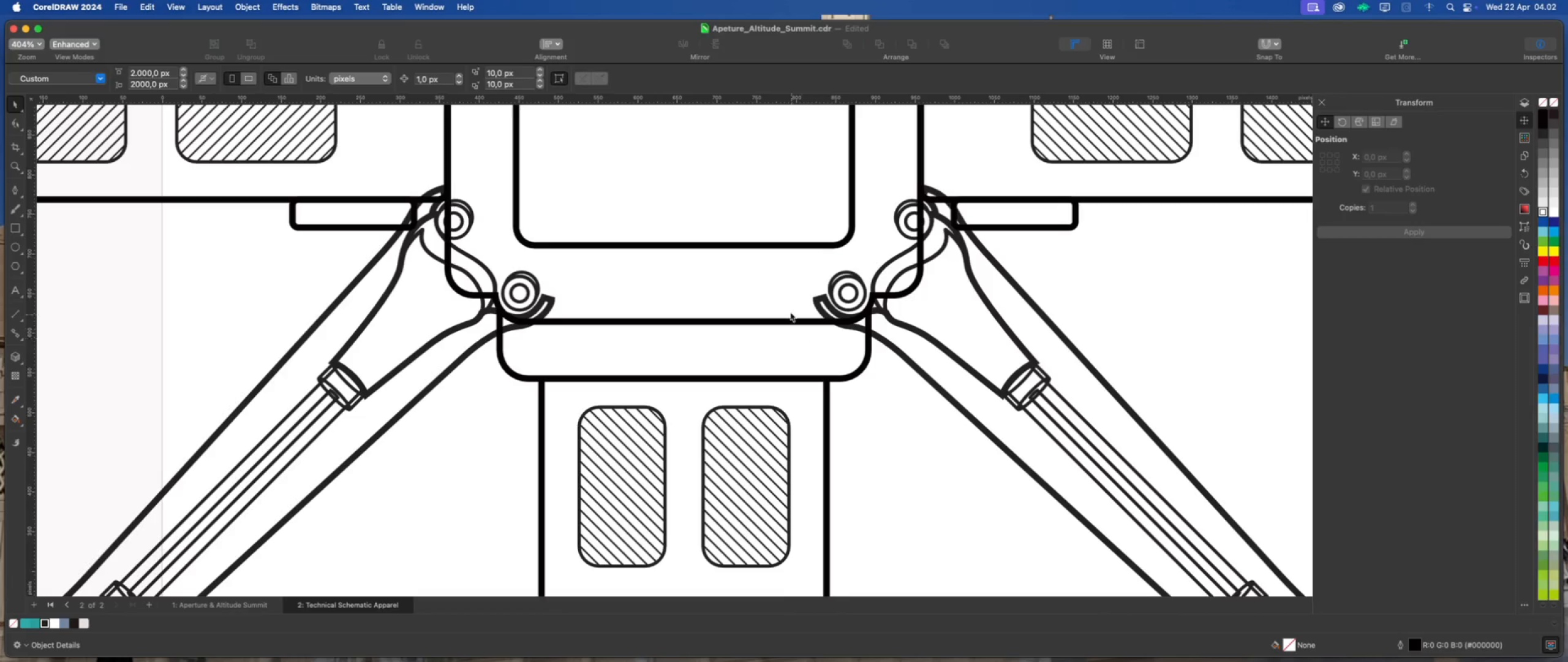 
left_click([784, 299])
 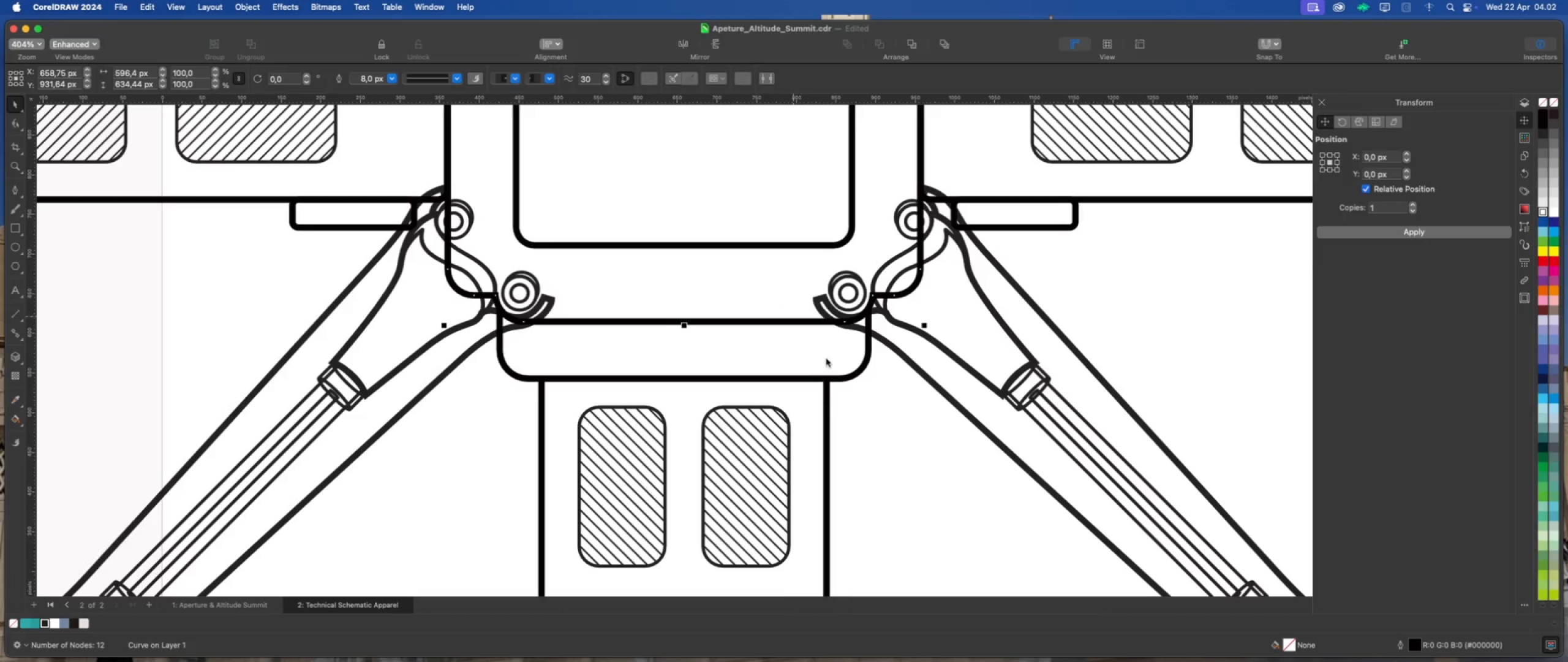 
hold_key(key=ShiftLeft, duration=0.69)
left_click([841, 365])
 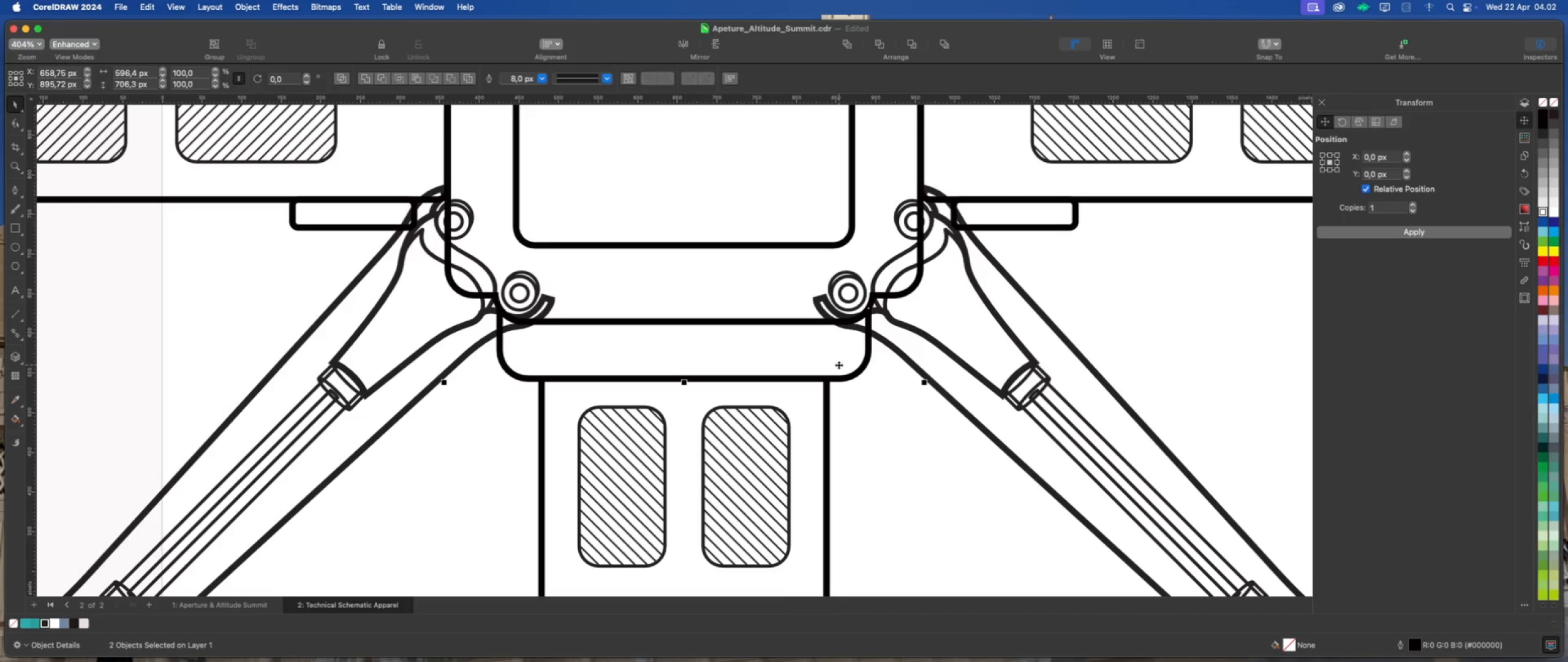 
scroll: coordinate [826, 379], scroll_direction: down, amount: 6.0
 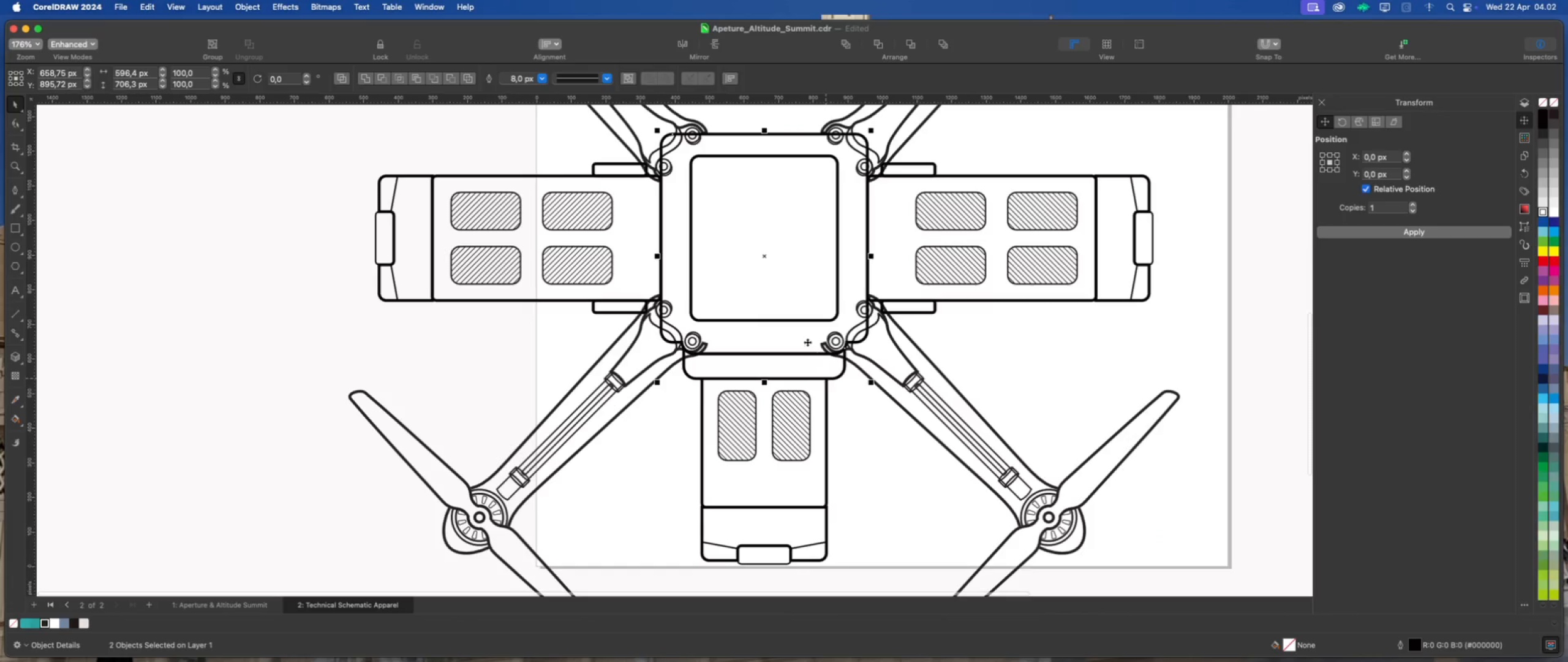 
scroll: coordinate [804, 337], scroll_direction: up, amount: 3.0
 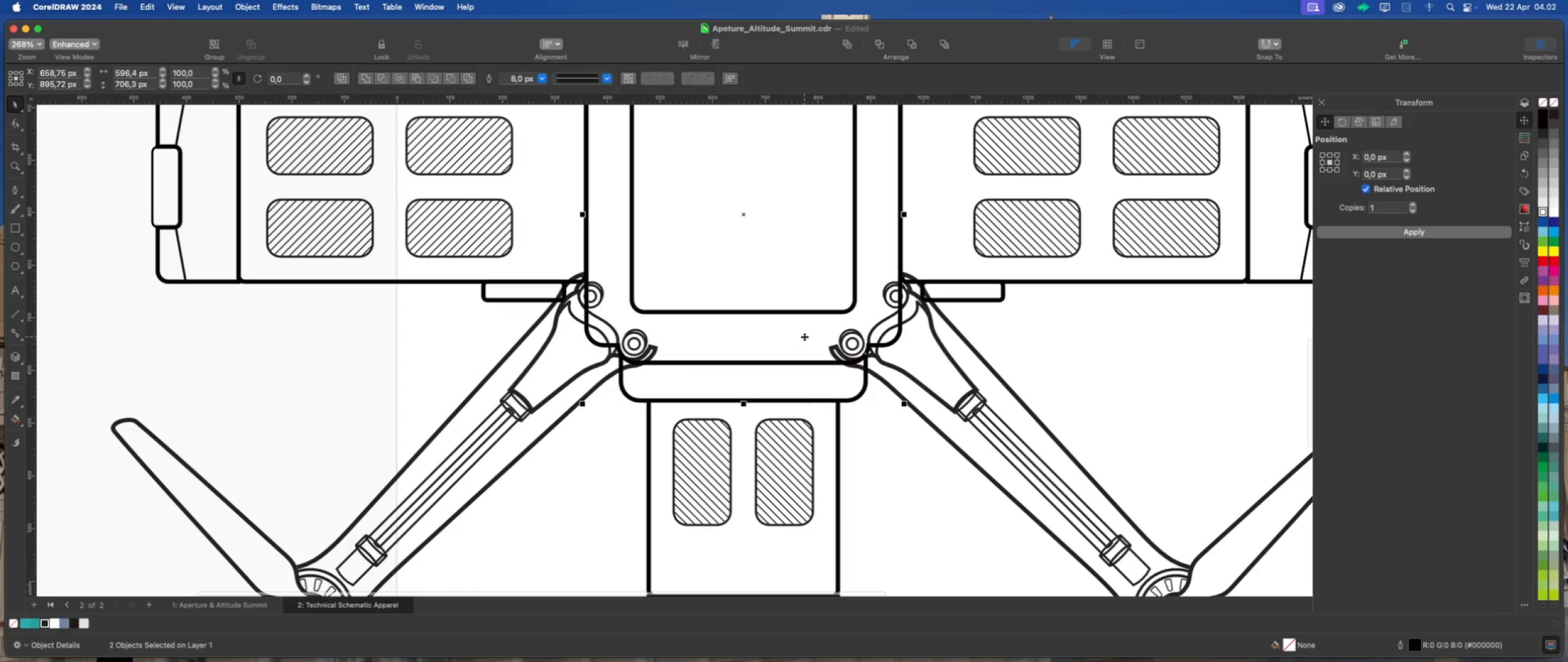 
scroll: coordinate [804, 337], scroll_direction: down, amount: 5.0
 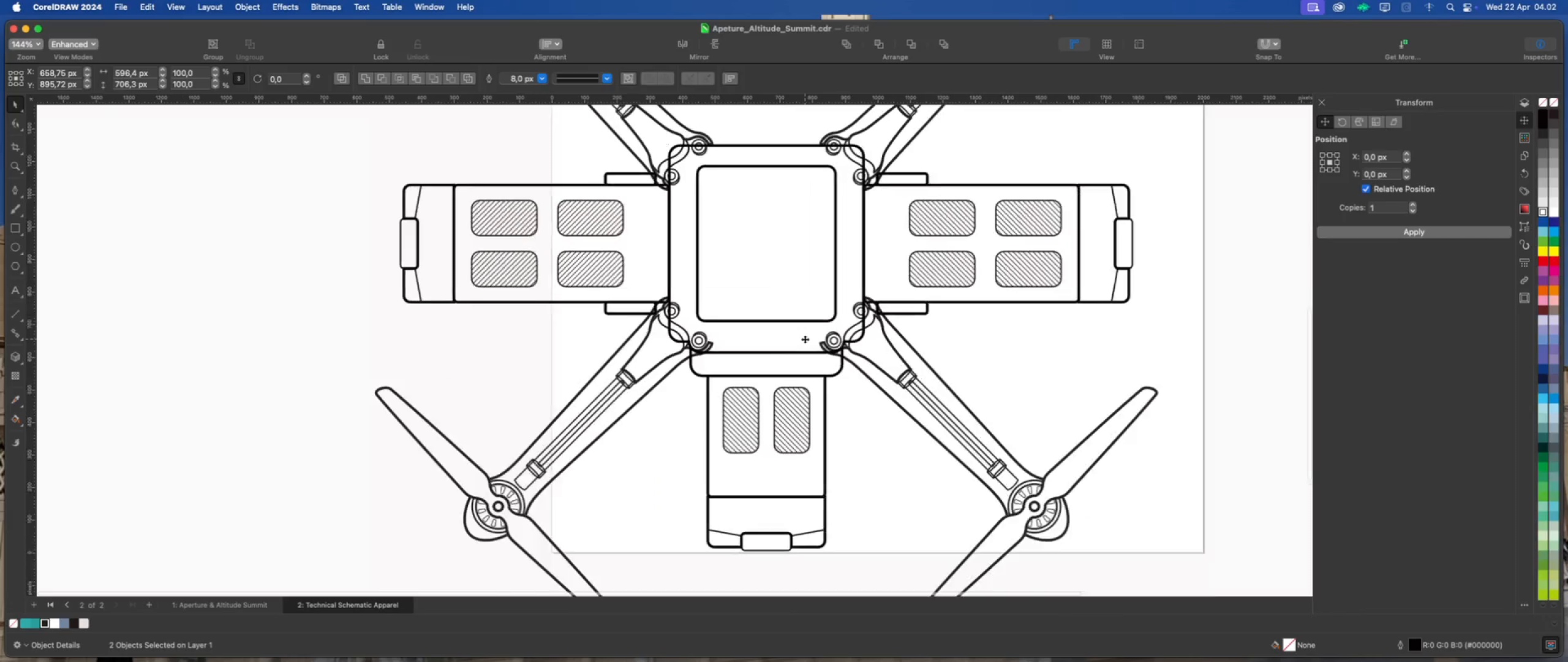 
scroll: coordinate [805, 339], scroll_direction: up, amount: 5.0
 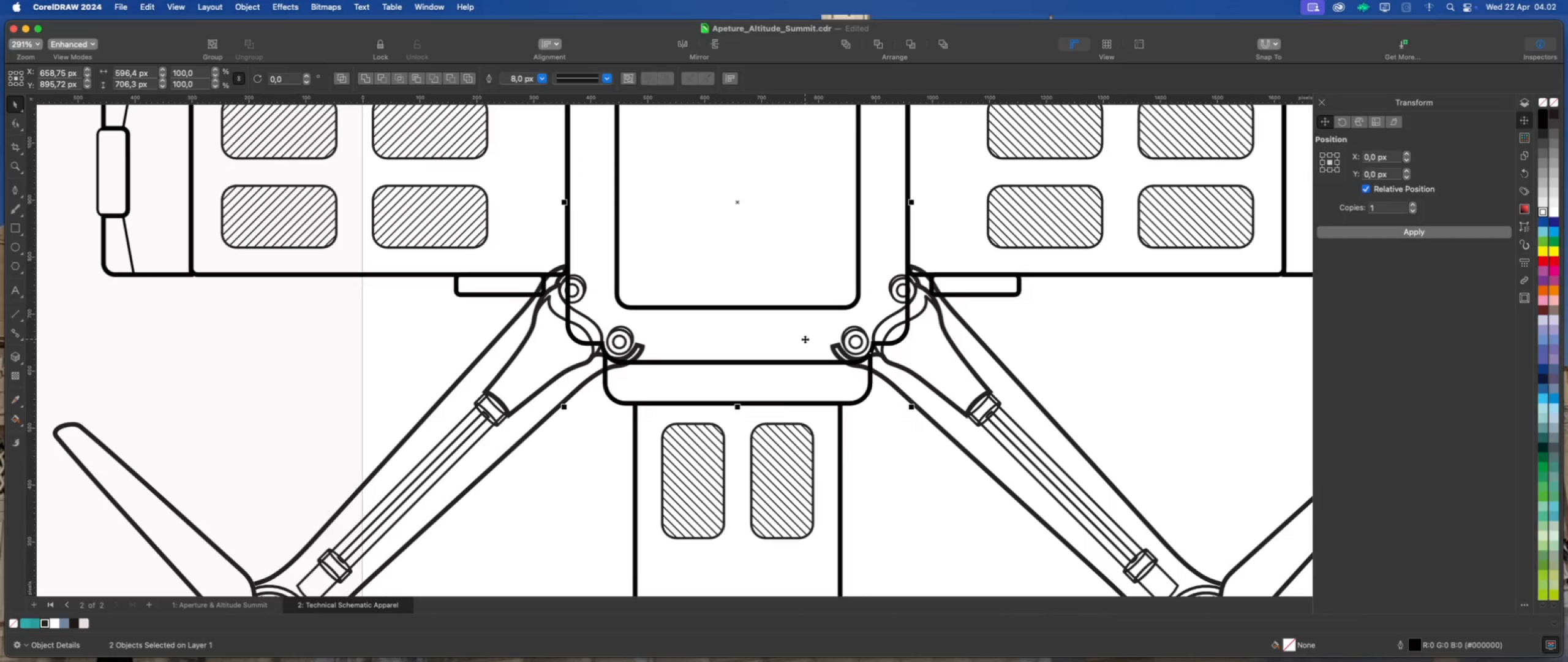 
scroll: coordinate [805, 339], scroll_direction: down, amount: 2.0
 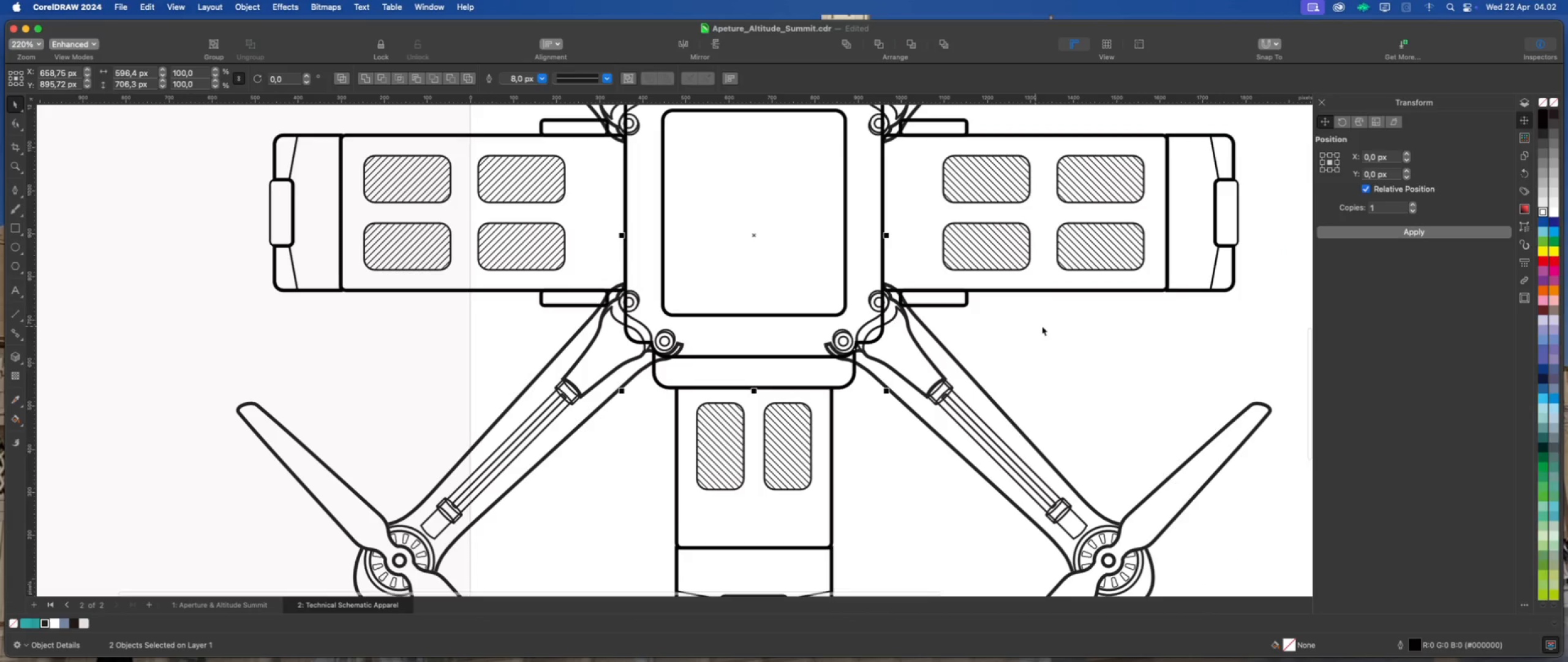 
left_click([1058, 326])
 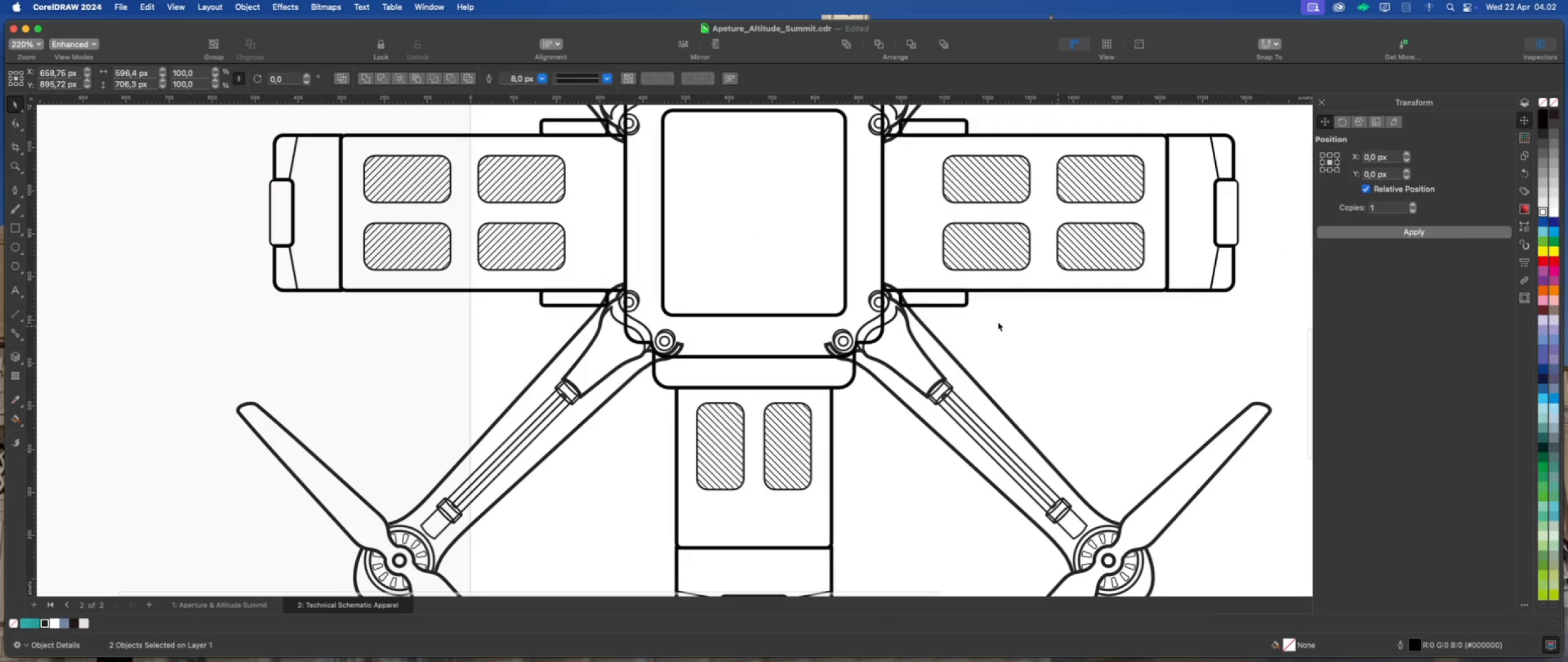 
scroll: coordinate [905, 322], scroll_direction: down, amount: 1.0
 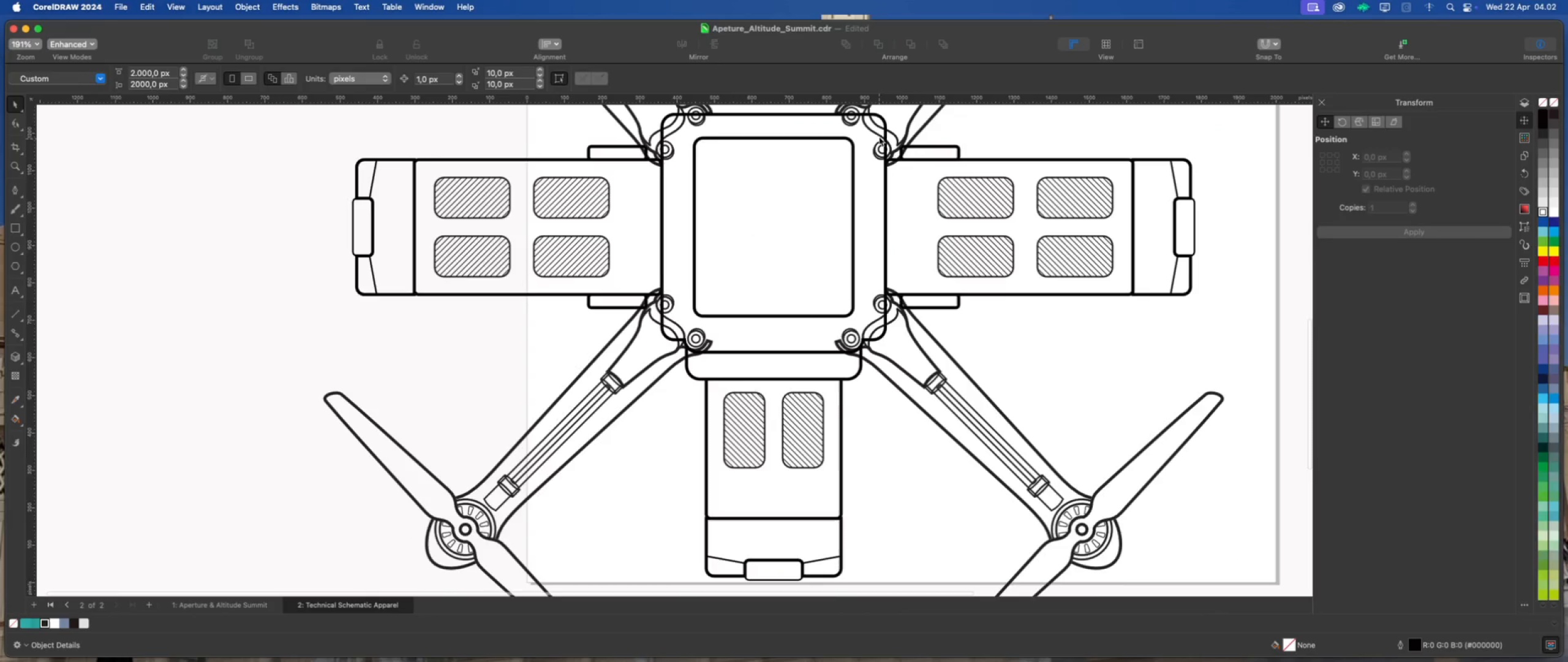 
scroll: coordinate [881, 129], scroll_direction: up, amount: 2.0
 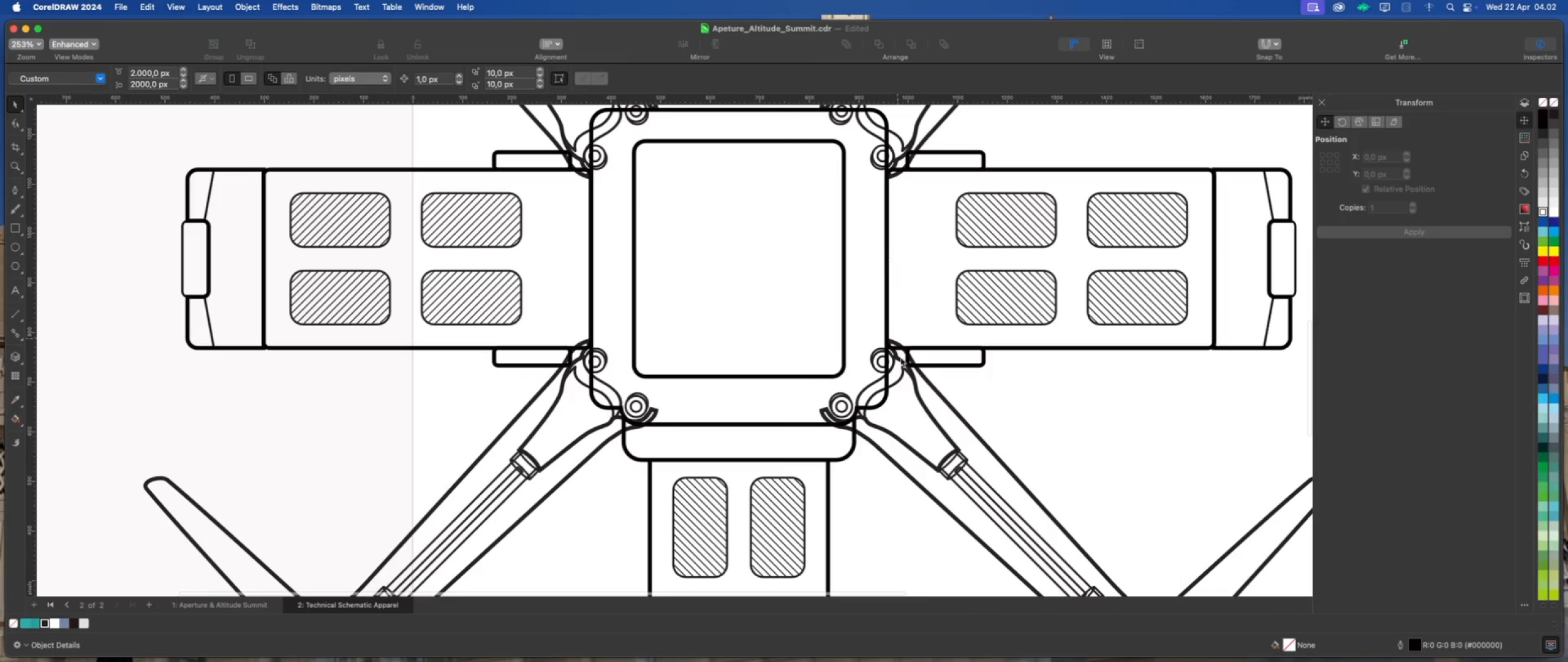 
scroll: coordinate [907, 389], scroll_direction: down, amount: 2.0
 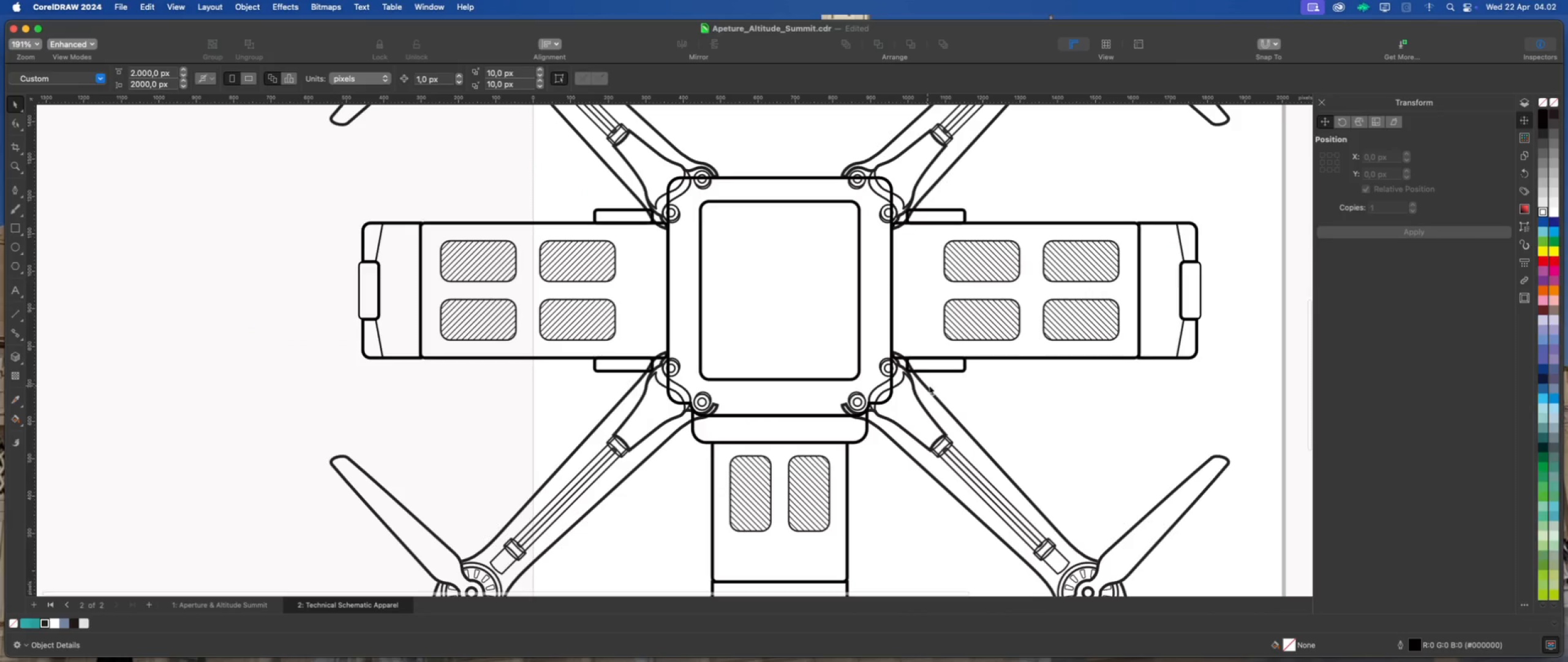 
left_click([971, 383])
 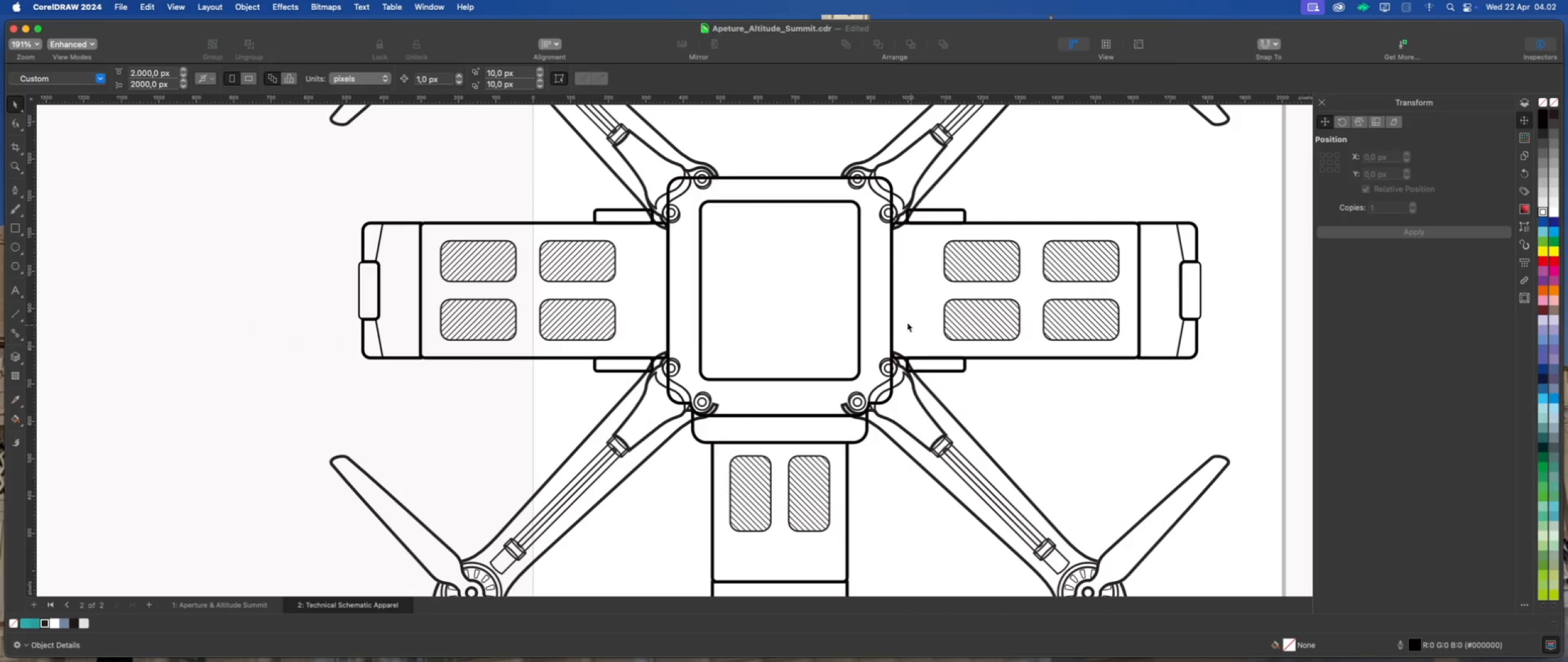 
left_click([882, 303])
 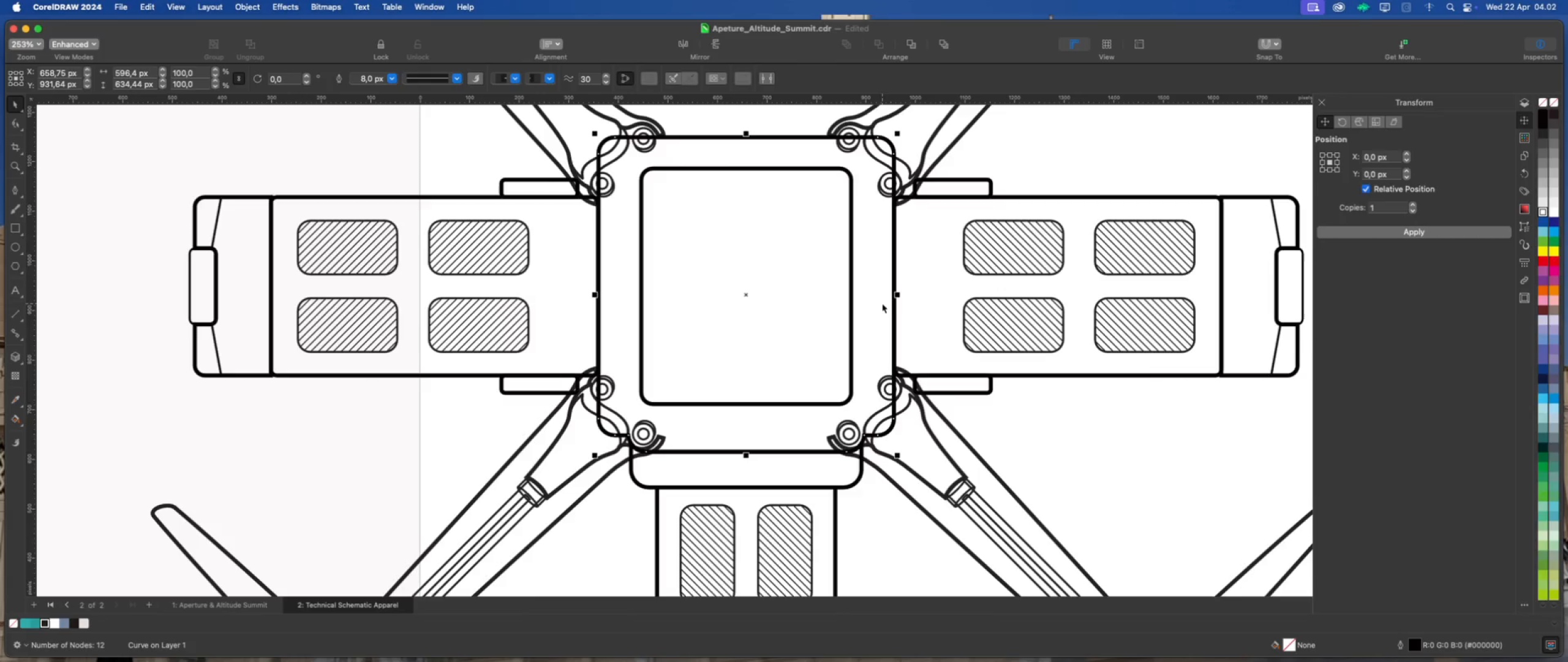 
scroll: coordinate [884, 303], scroll_direction: up, amount: 2.0
 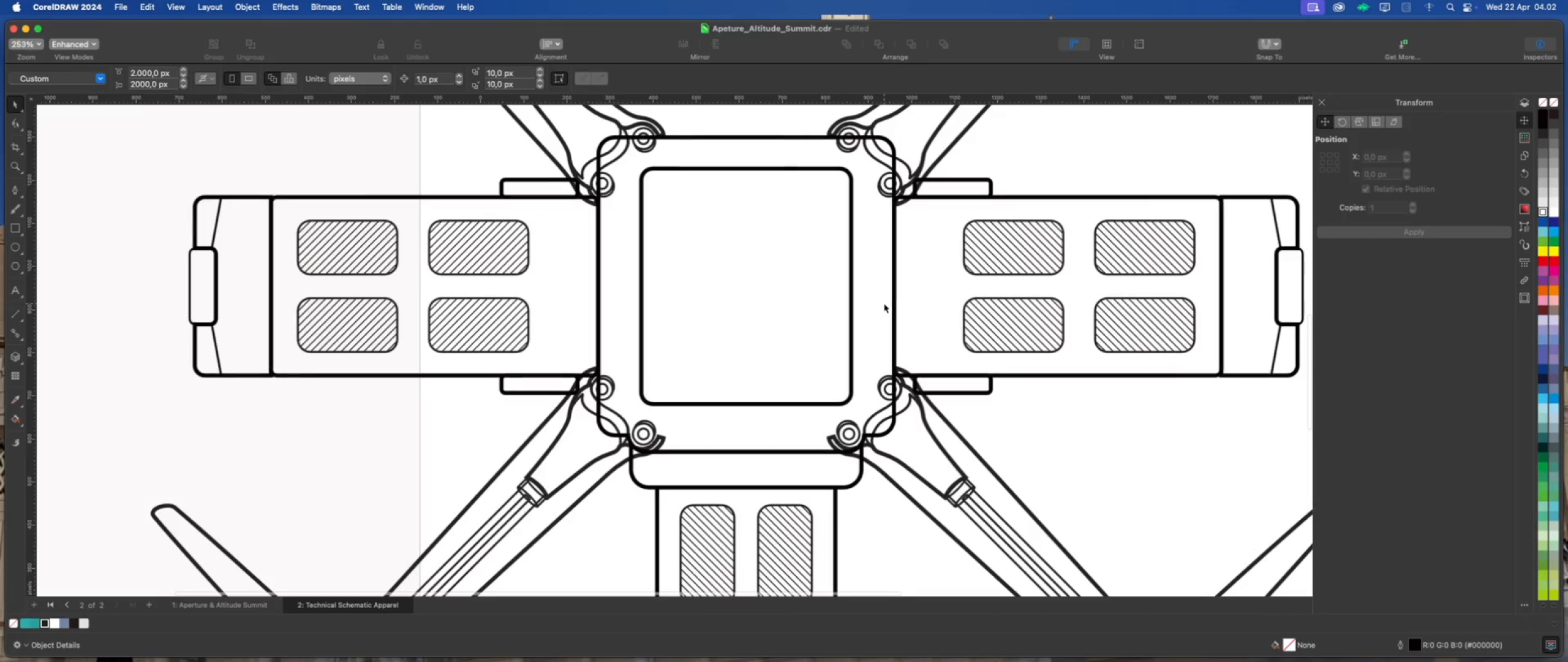 
wait(5.57)
 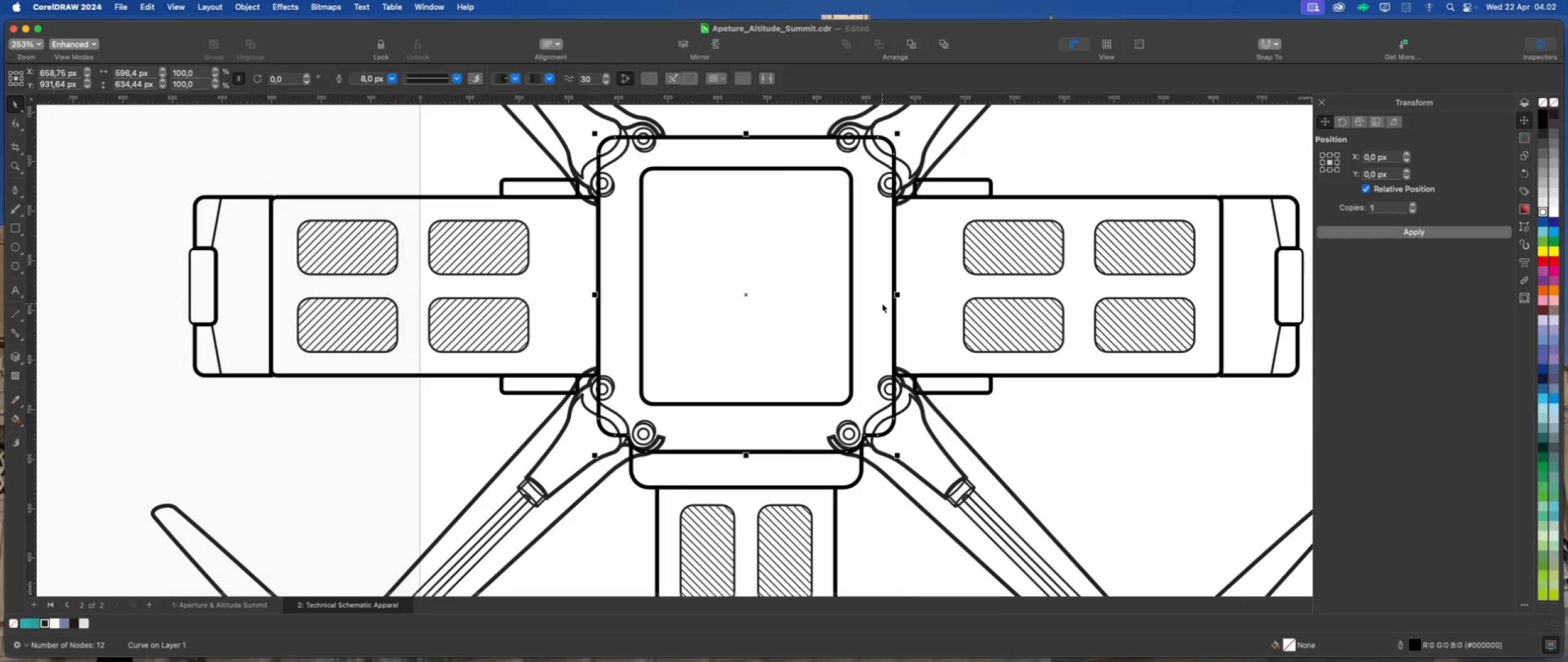 
scroll: coordinate [881, 307], scroll_direction: down, amount: 2.0
 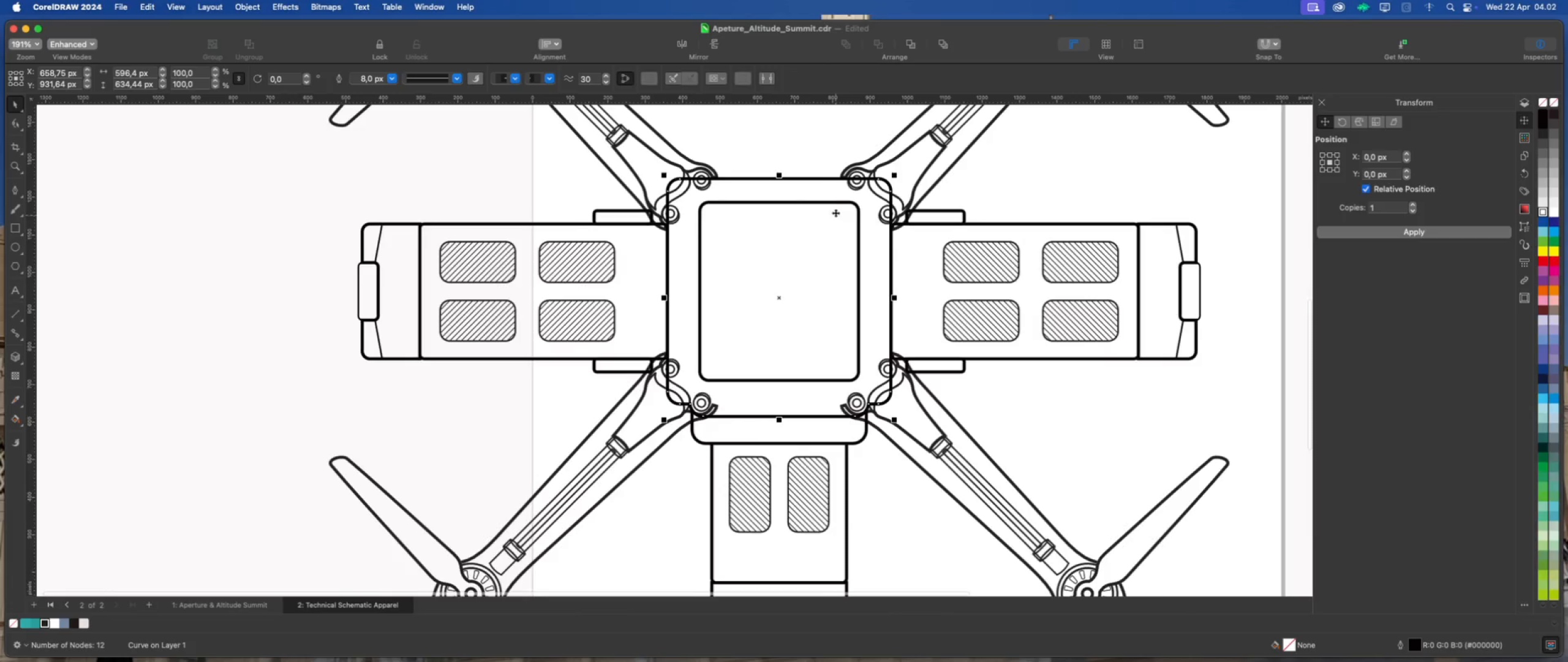 
scroll: coordinate [835, 205], scroll_direction: up, amount: 1.0
 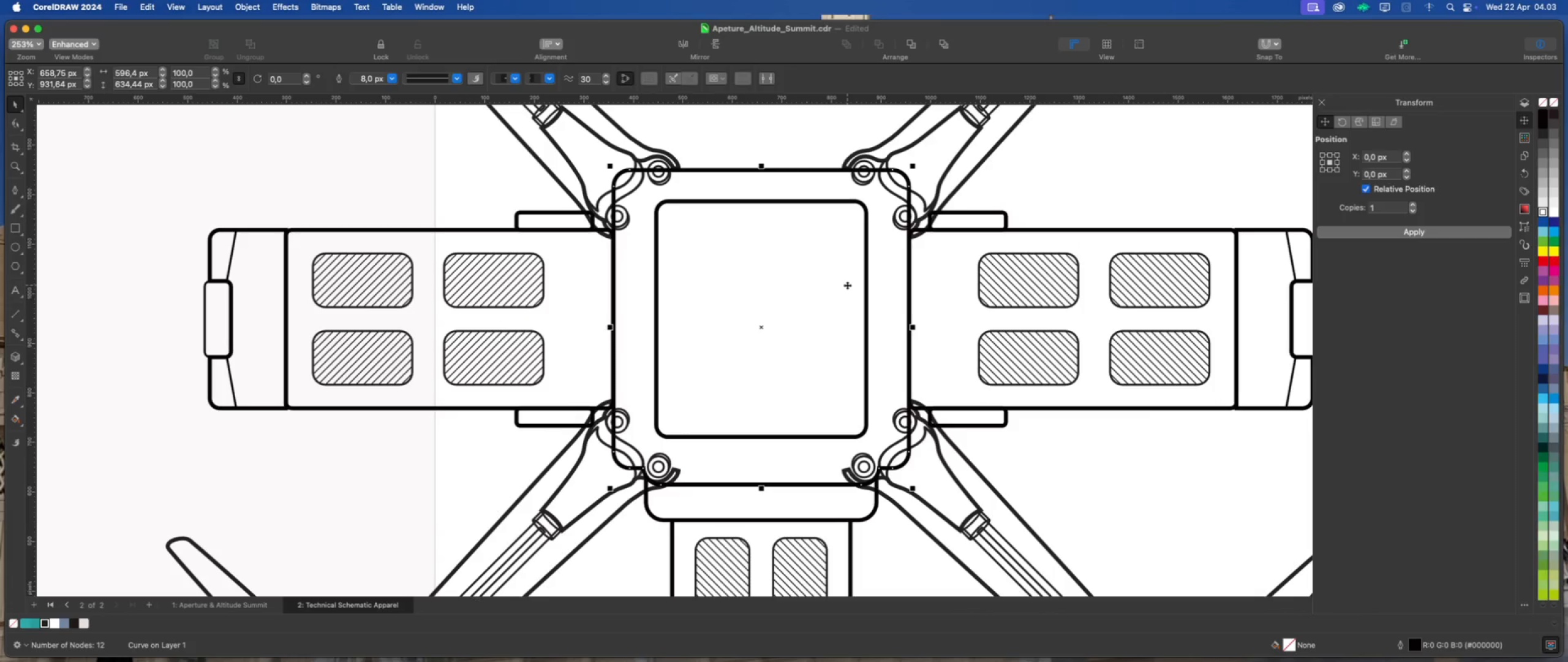 
scroll: coordinate [848, 286], scroll_direction: down, amount: 2.0
 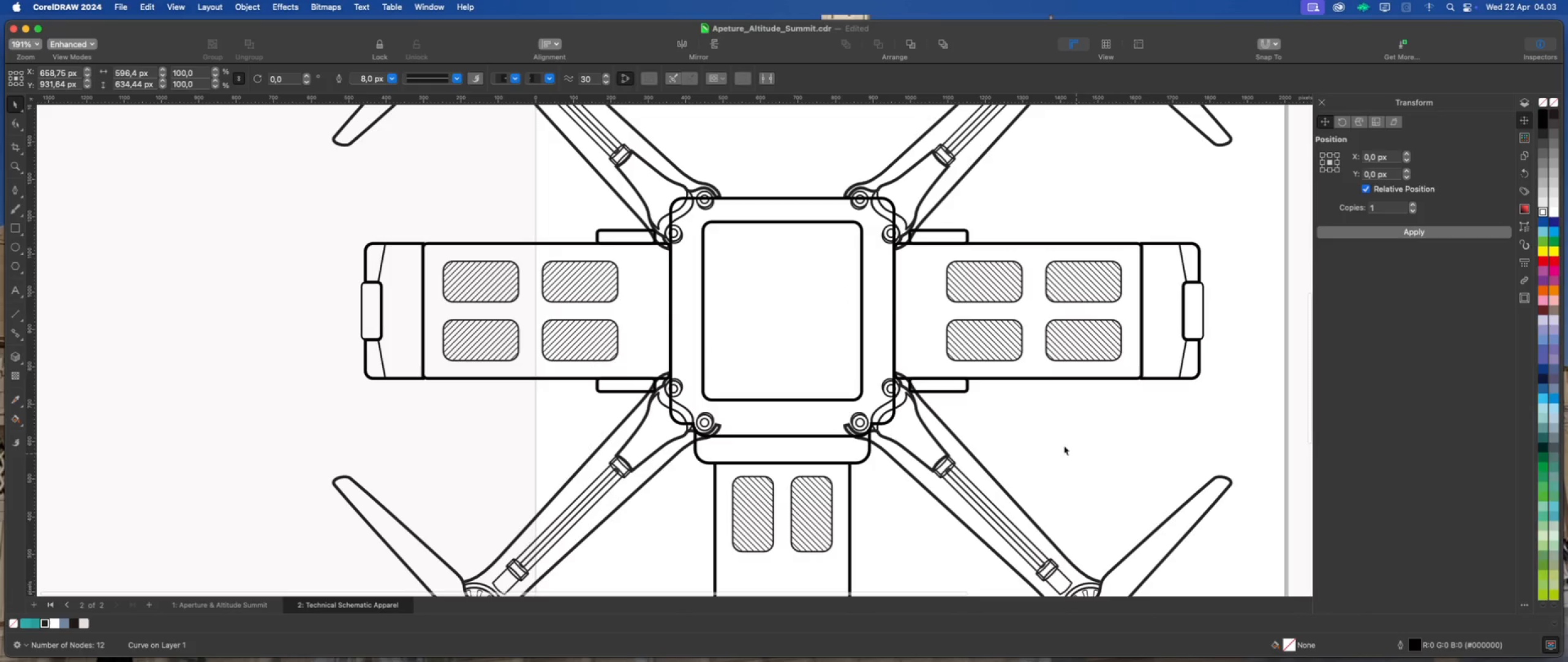 
scroll: coordinate [902, 365], scroll_direction: up, amount: 4.0
 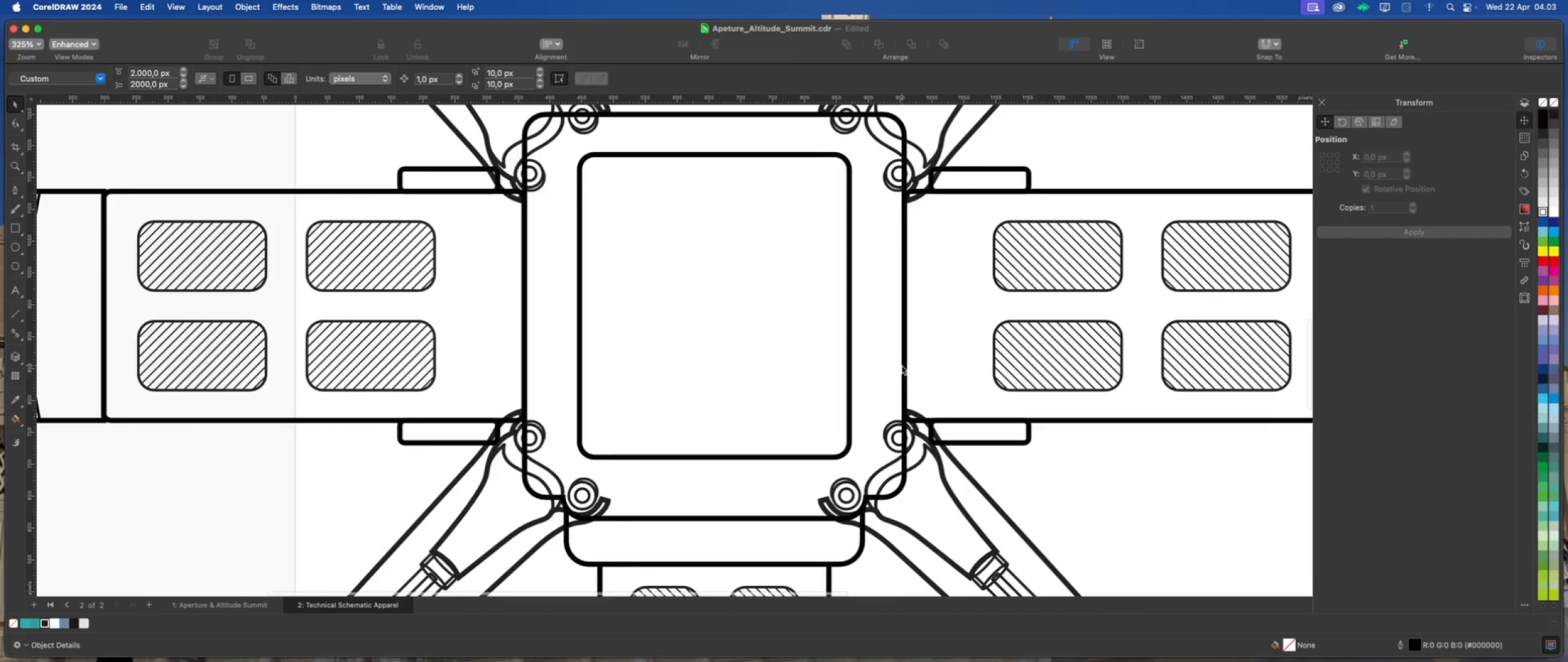 
scroll: coordinate [902, 365], scroll_direction: down, amount: 2.0
 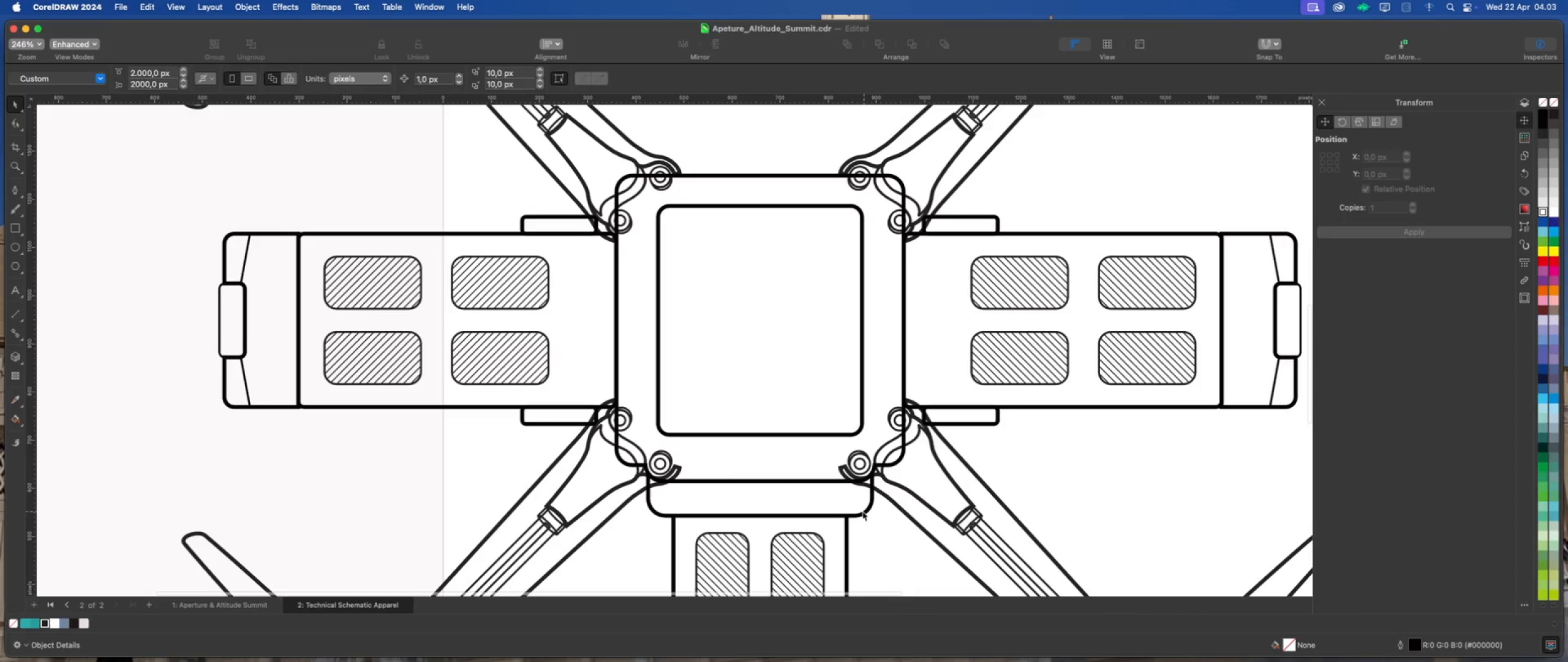 
left_click([854, 516])
 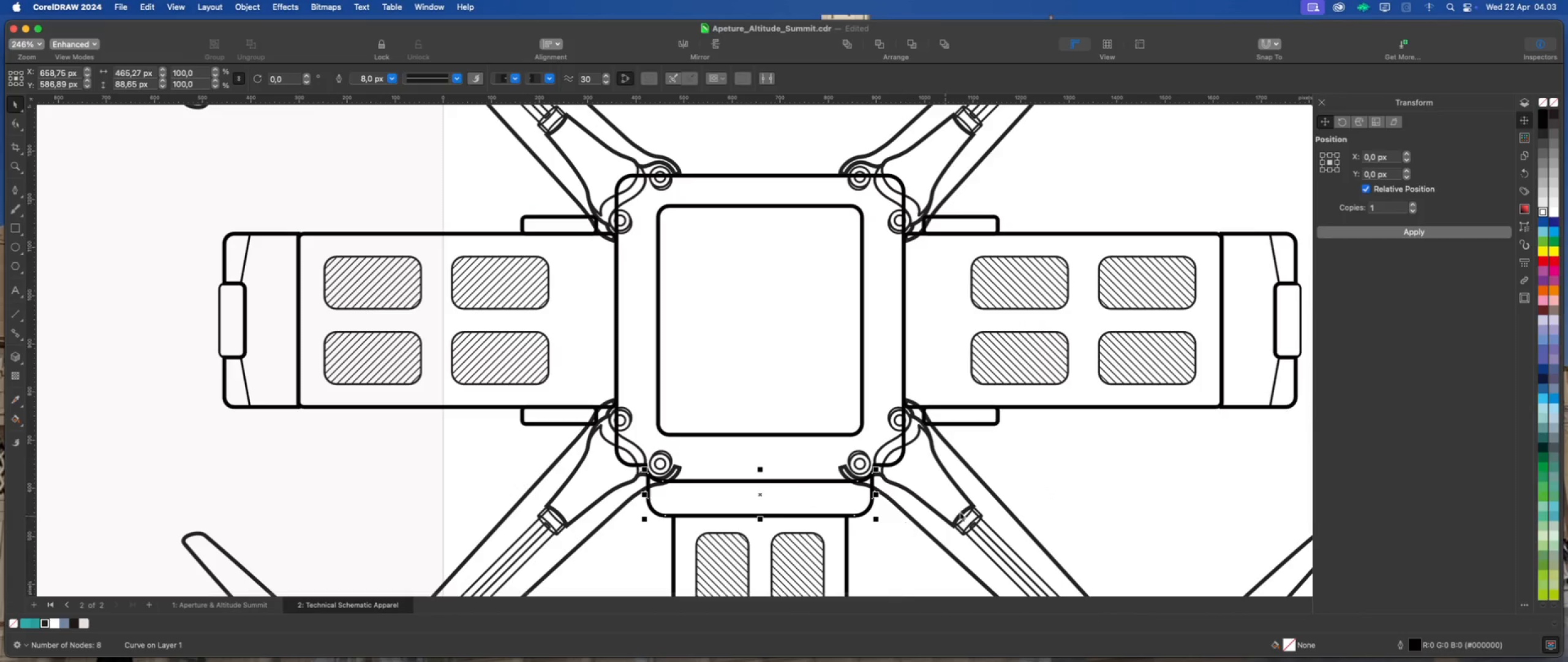 
left_click([1072, 457])
 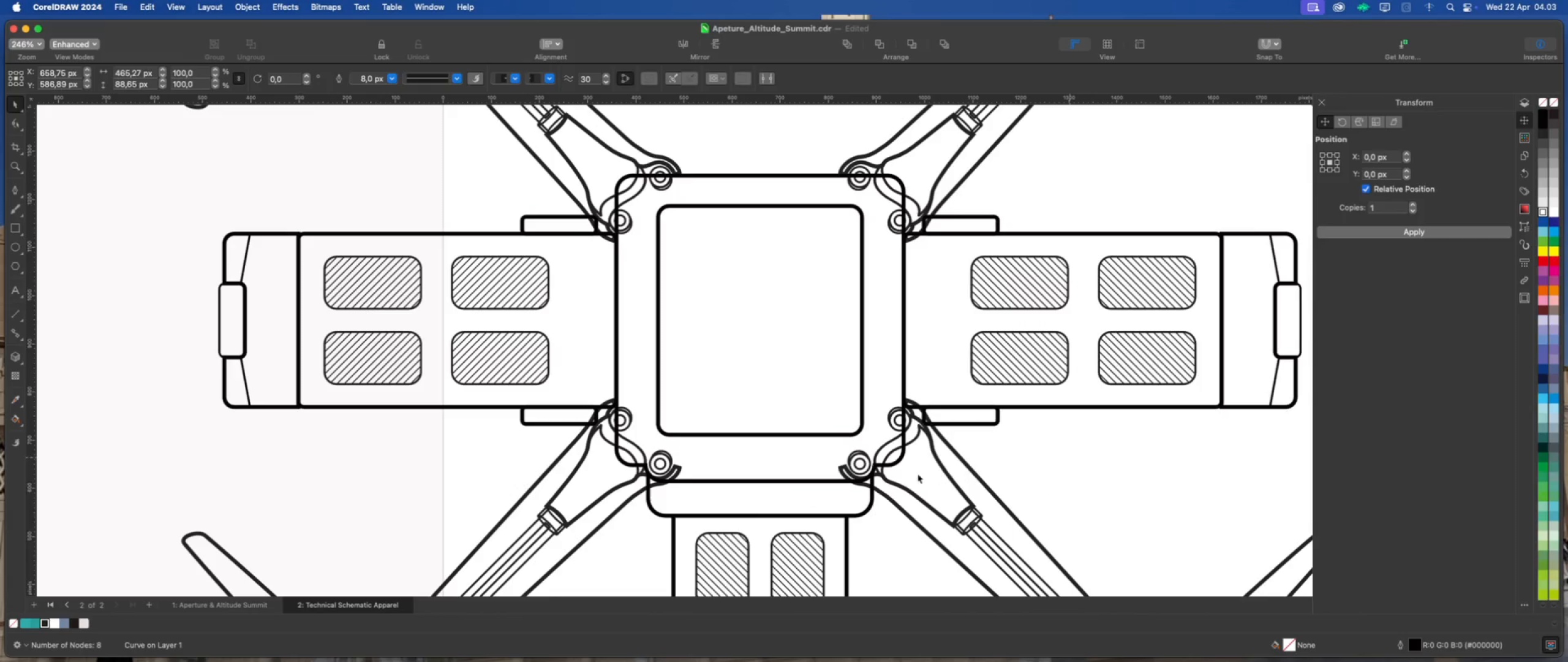 
left_click([864, 462])
 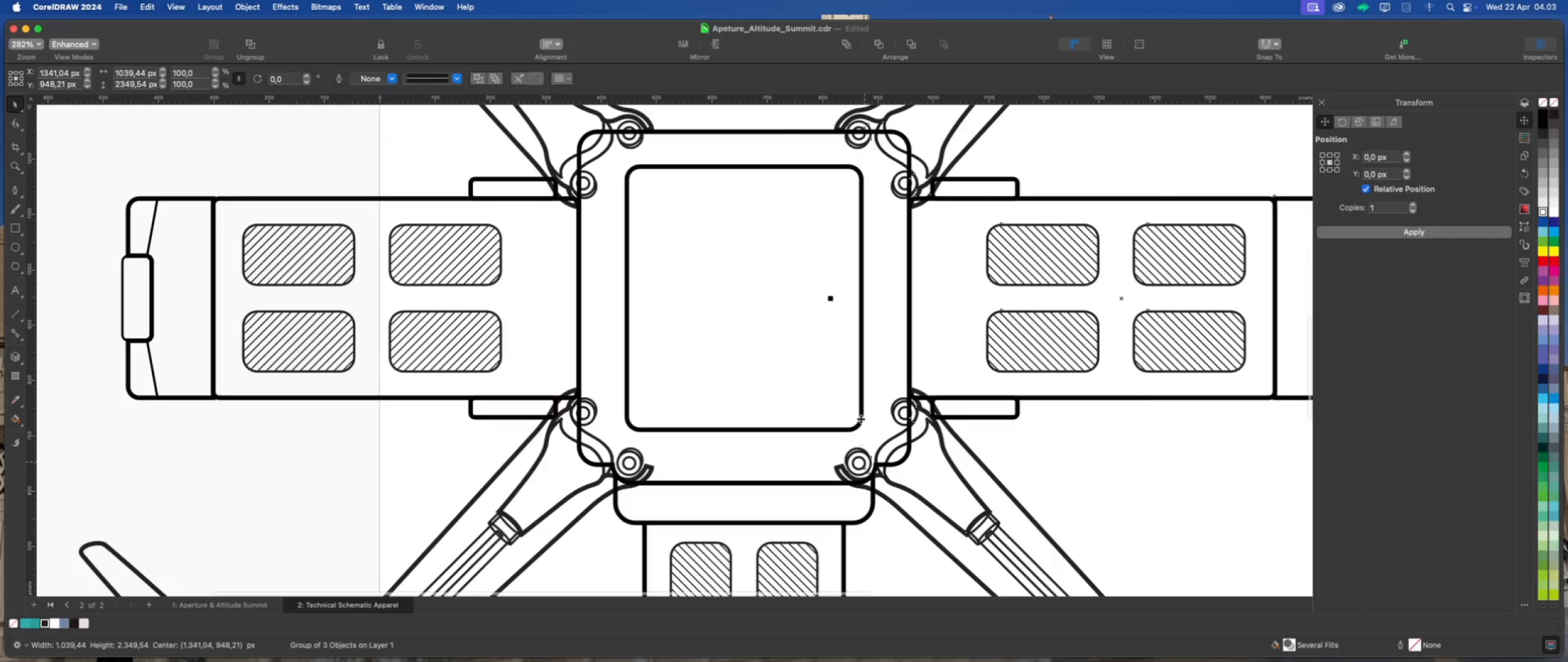 
scroll: coordinate [870, 470], scroll_direction: up, amount: 1.0
 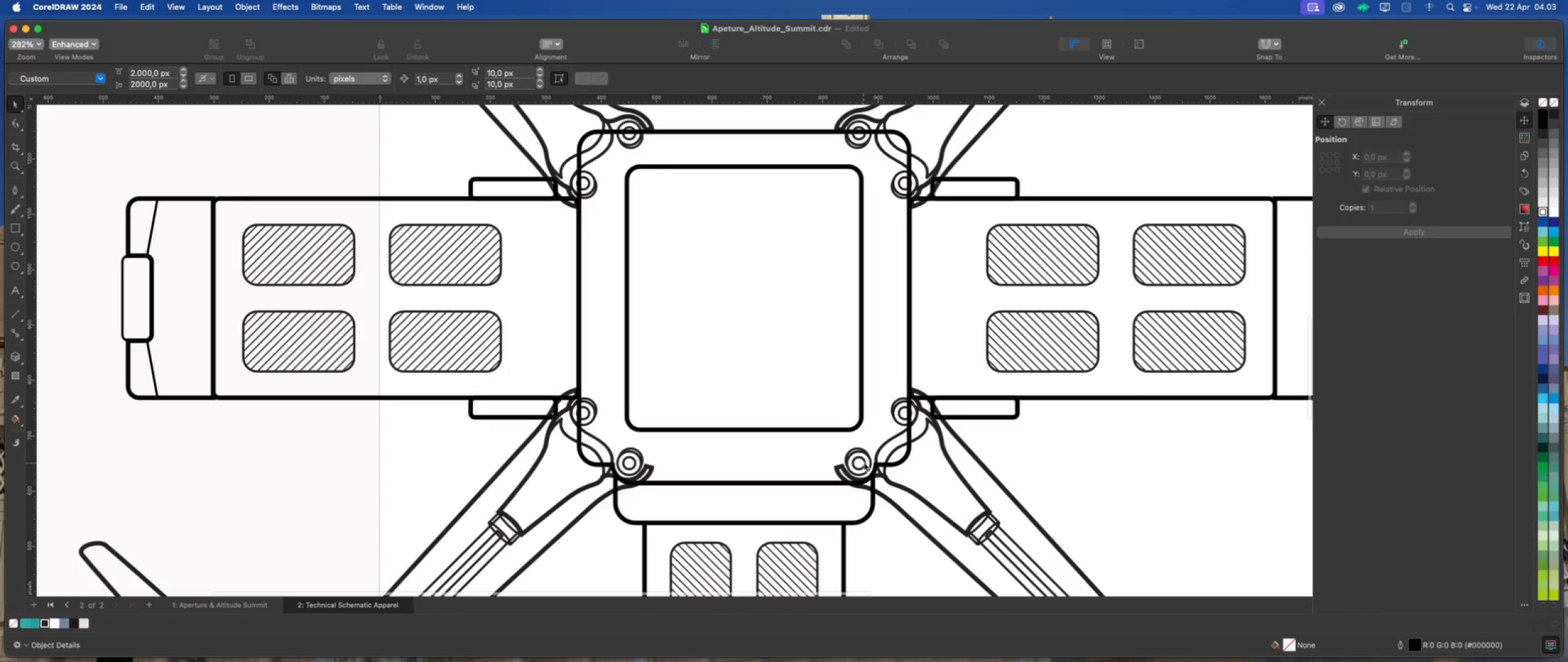 
left_click([982, 421])
 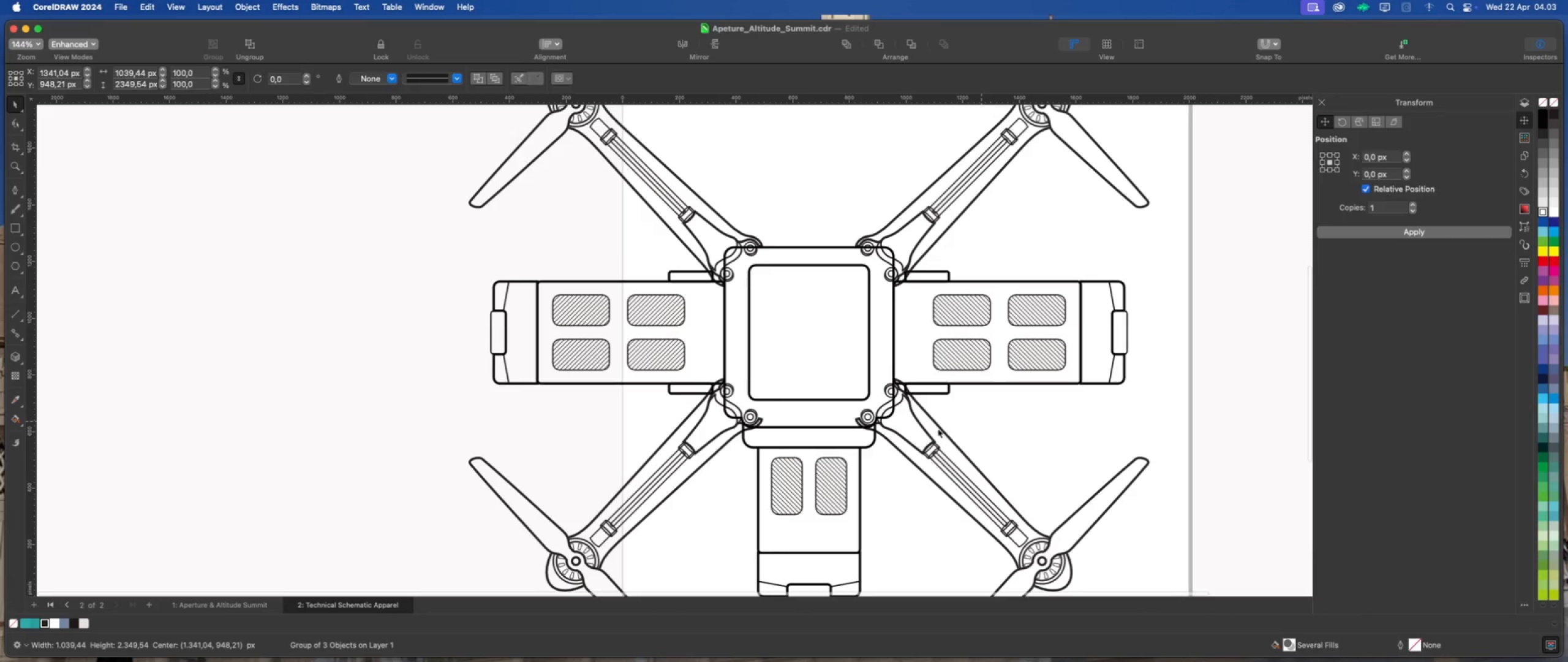 
scroll: coordinate [877, 368], scroll_direction: down, amount: 5.0
 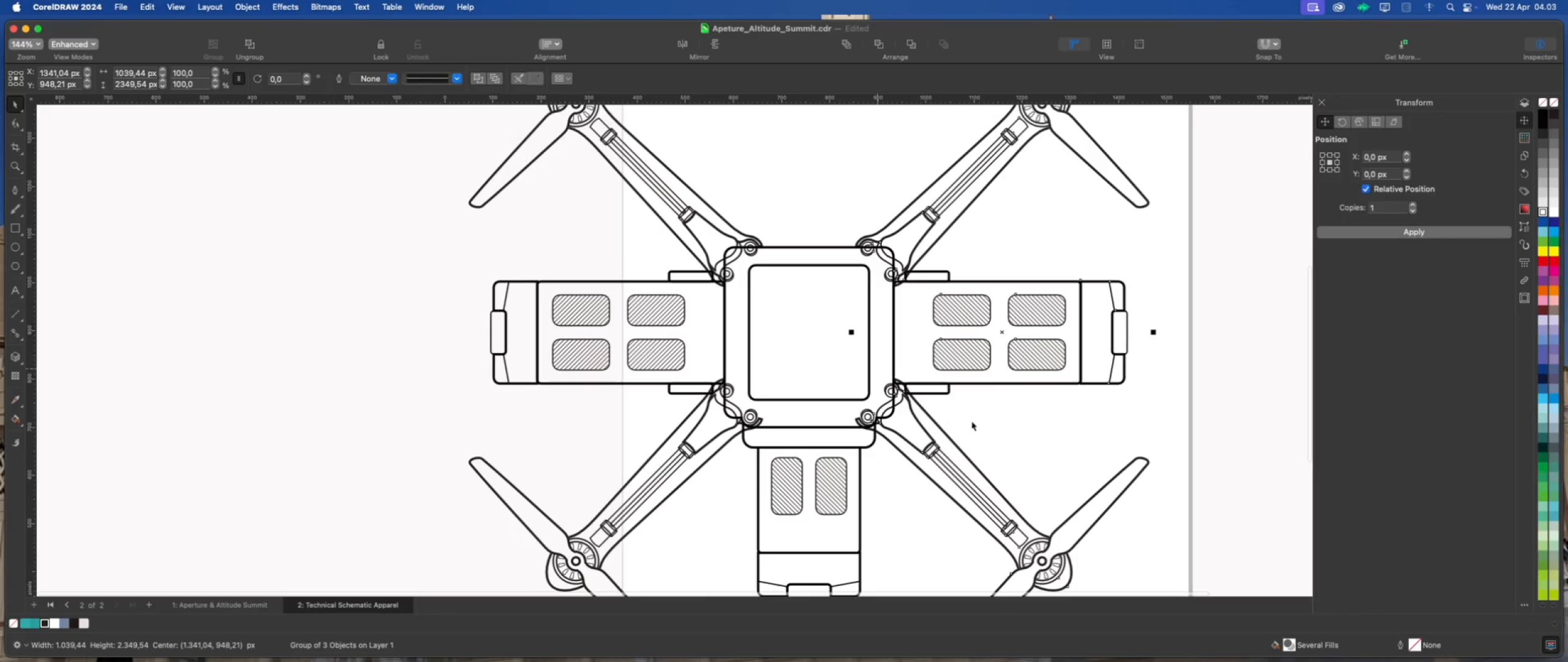 
scroll: coordinate [934, 427], scroll_direction: up, amount: 2.0
 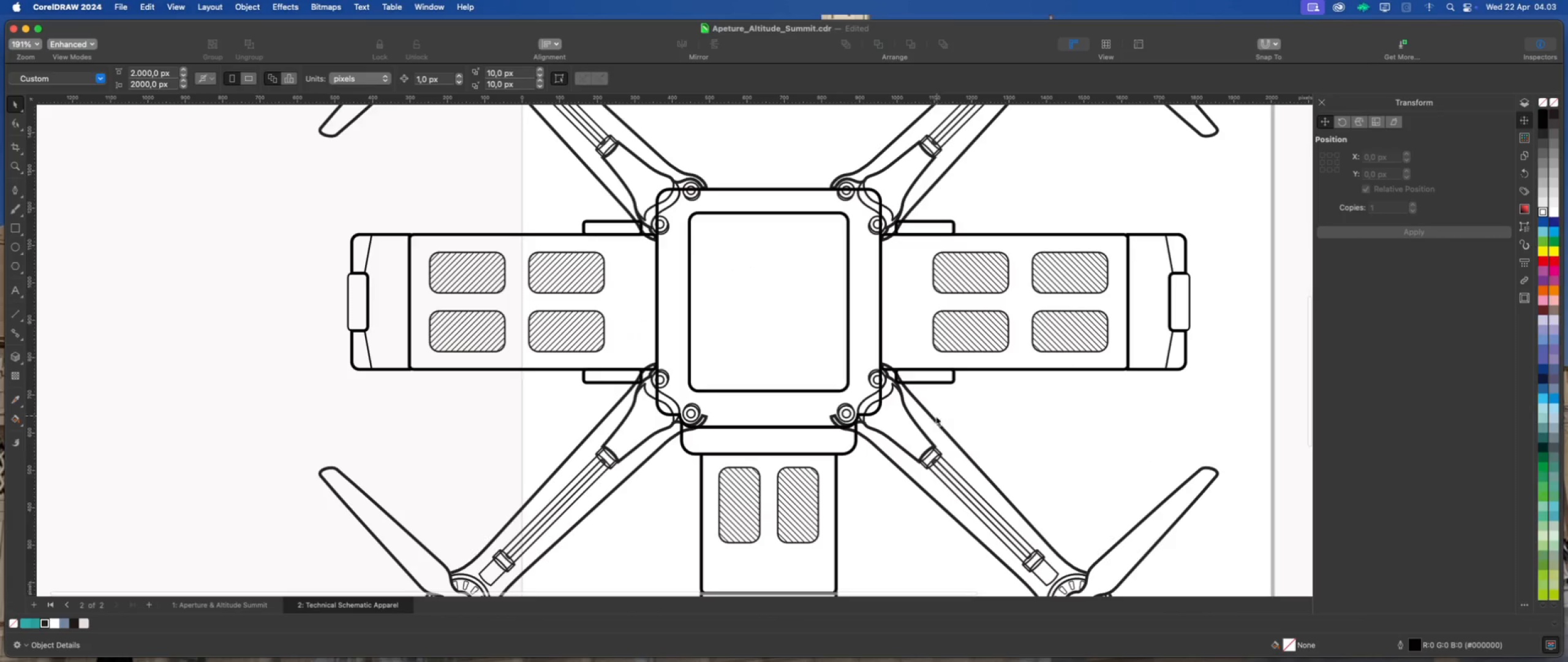 
left_click([934, 418])
 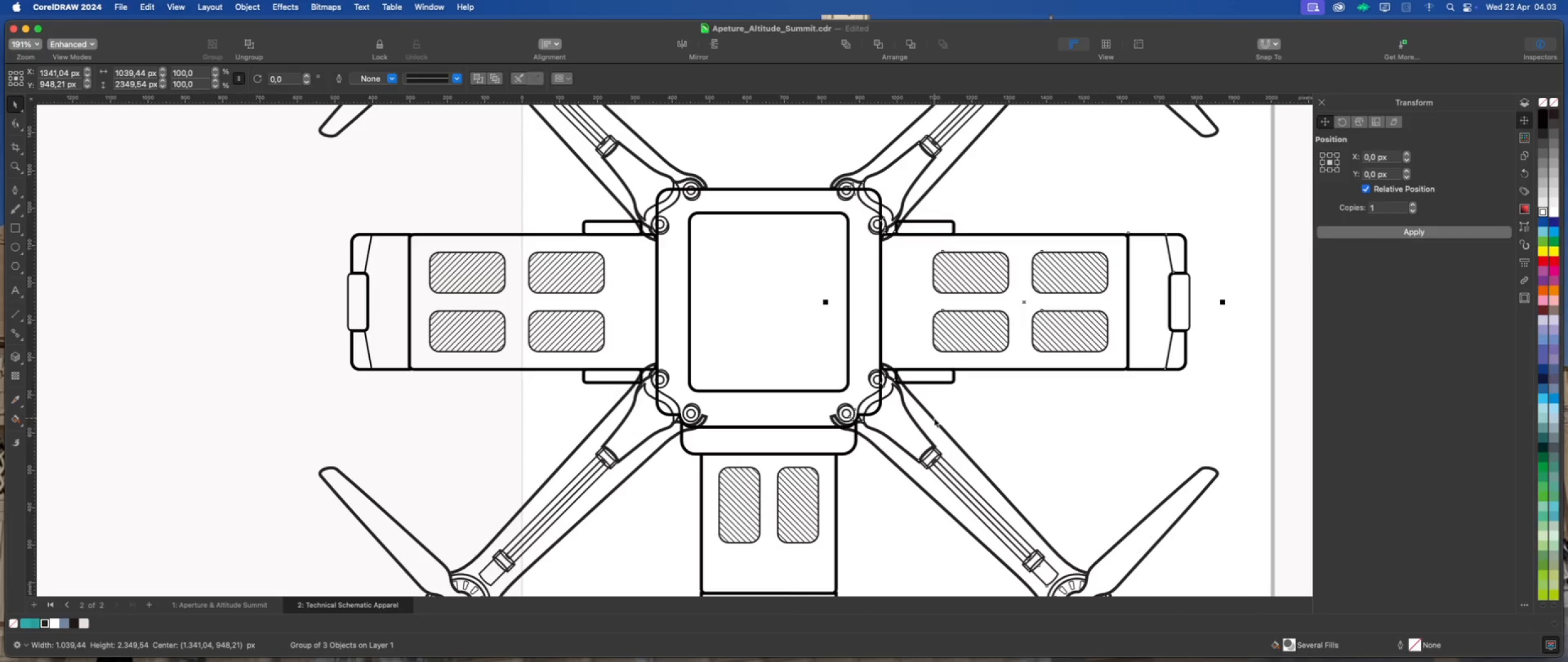 
scroll: coordinate [898, 379], scroll_direction: down, amount: 6.0
 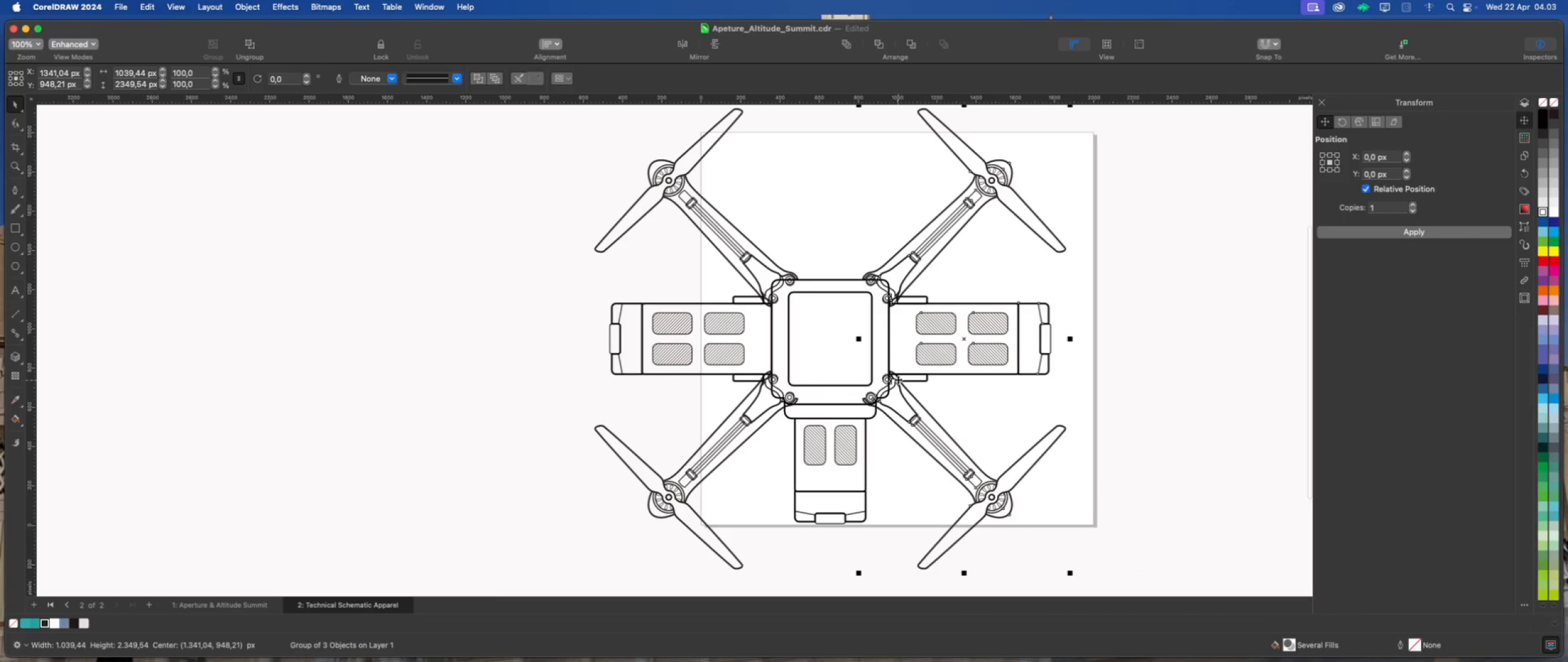 
key(Meta+U)
 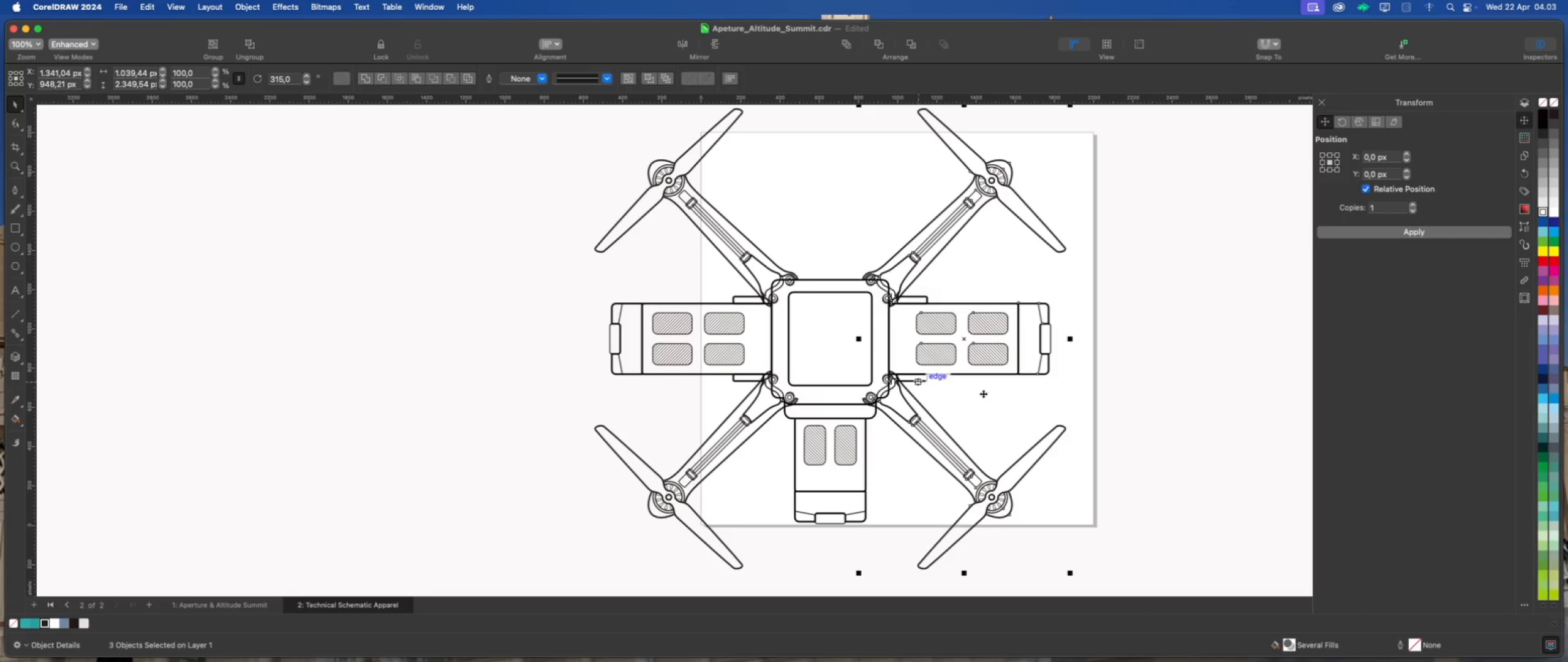 
left_click([984, 394])
 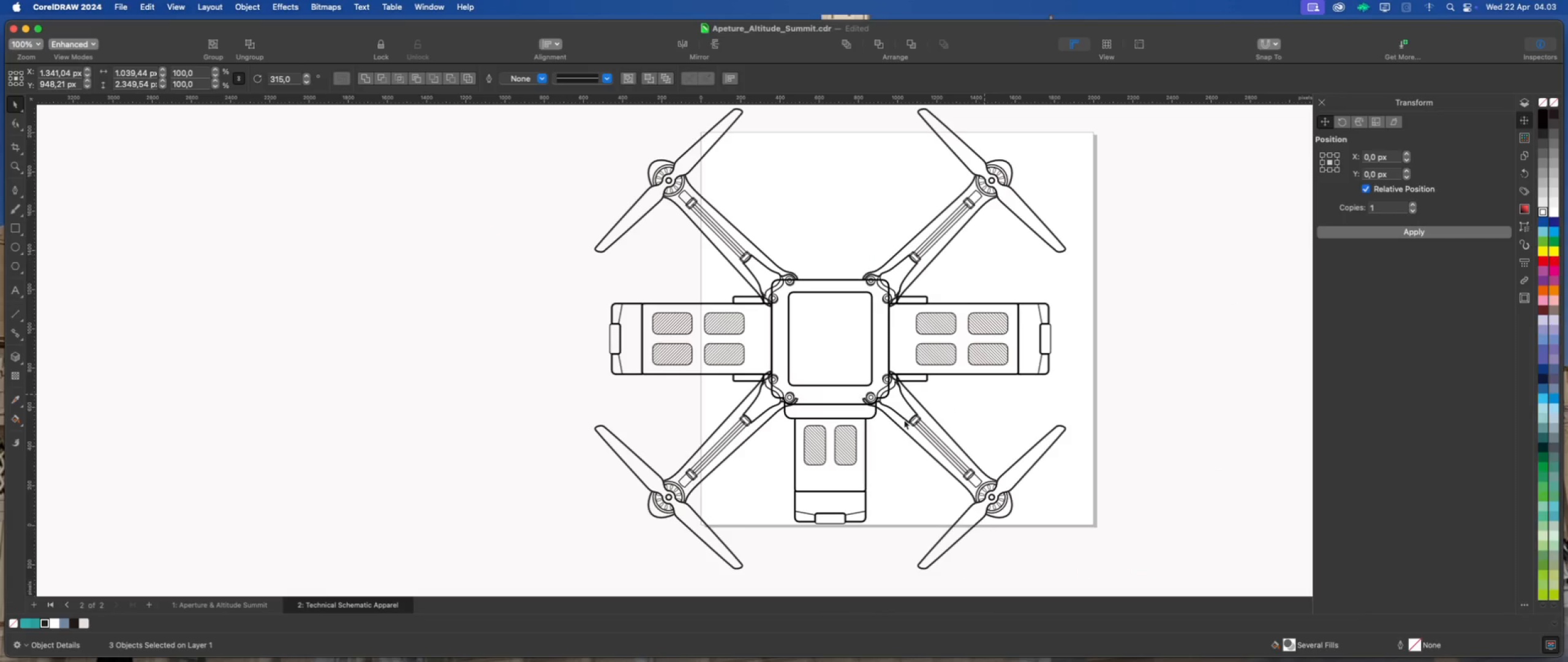 
scroll: coordinate [878, 418], scroll_direction: up, amount: 4.0
 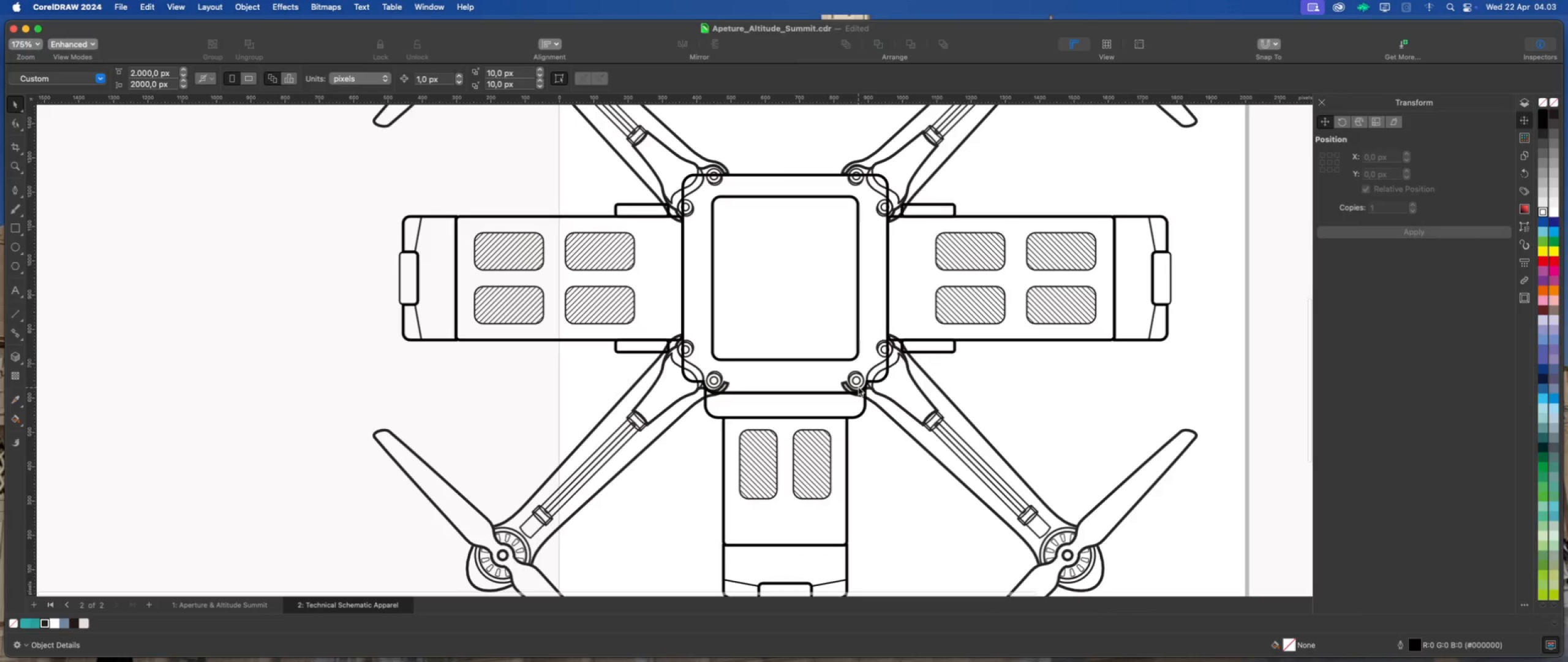 
left_click([857, 384])
 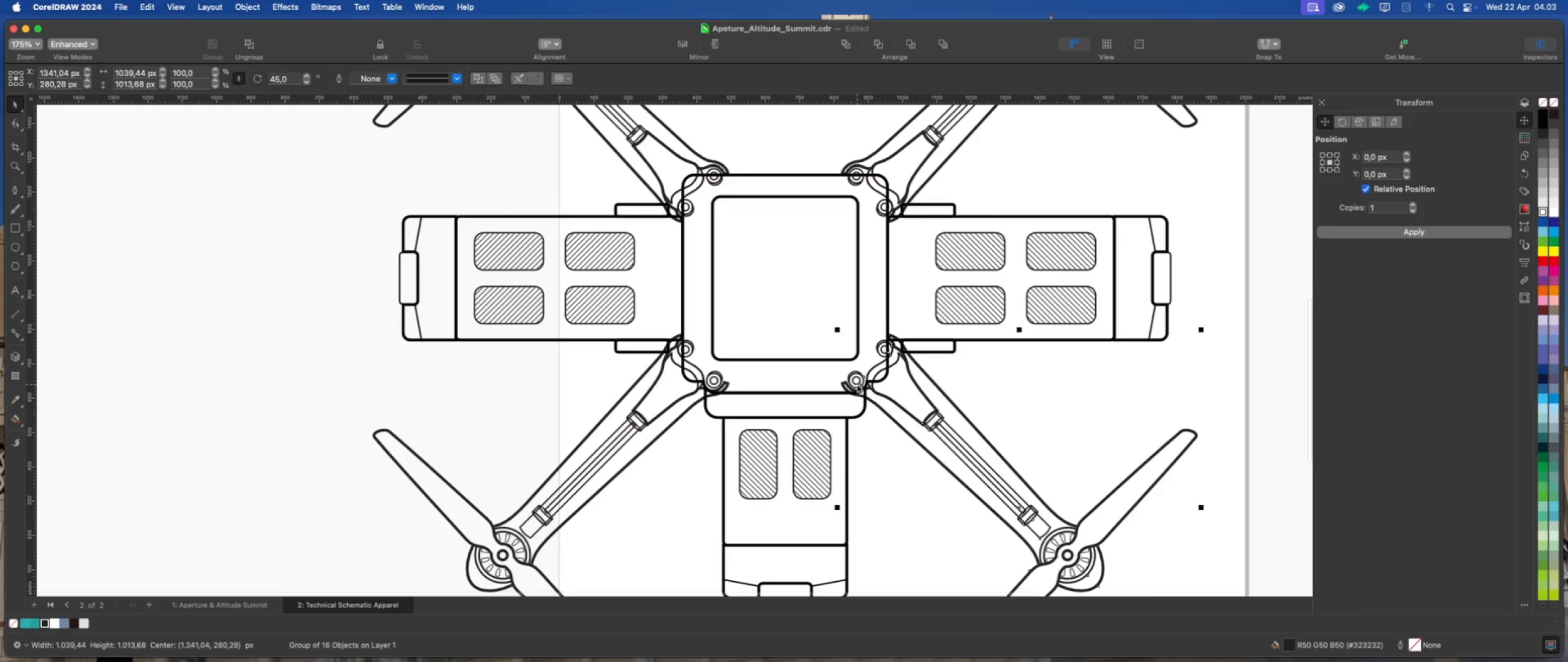 
scroll: coordinate [857, 384], scroll_direction: up, amount: 2.0
 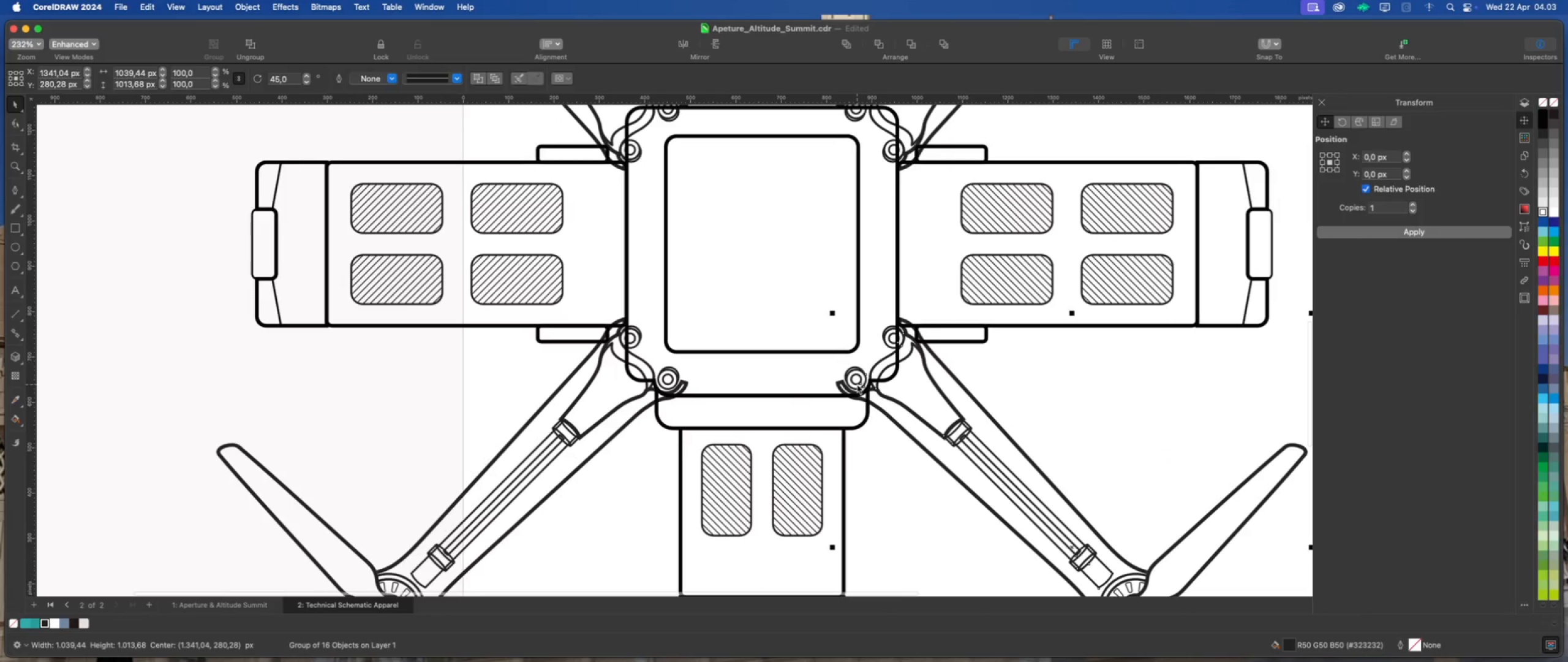 
key(Meta+U)
 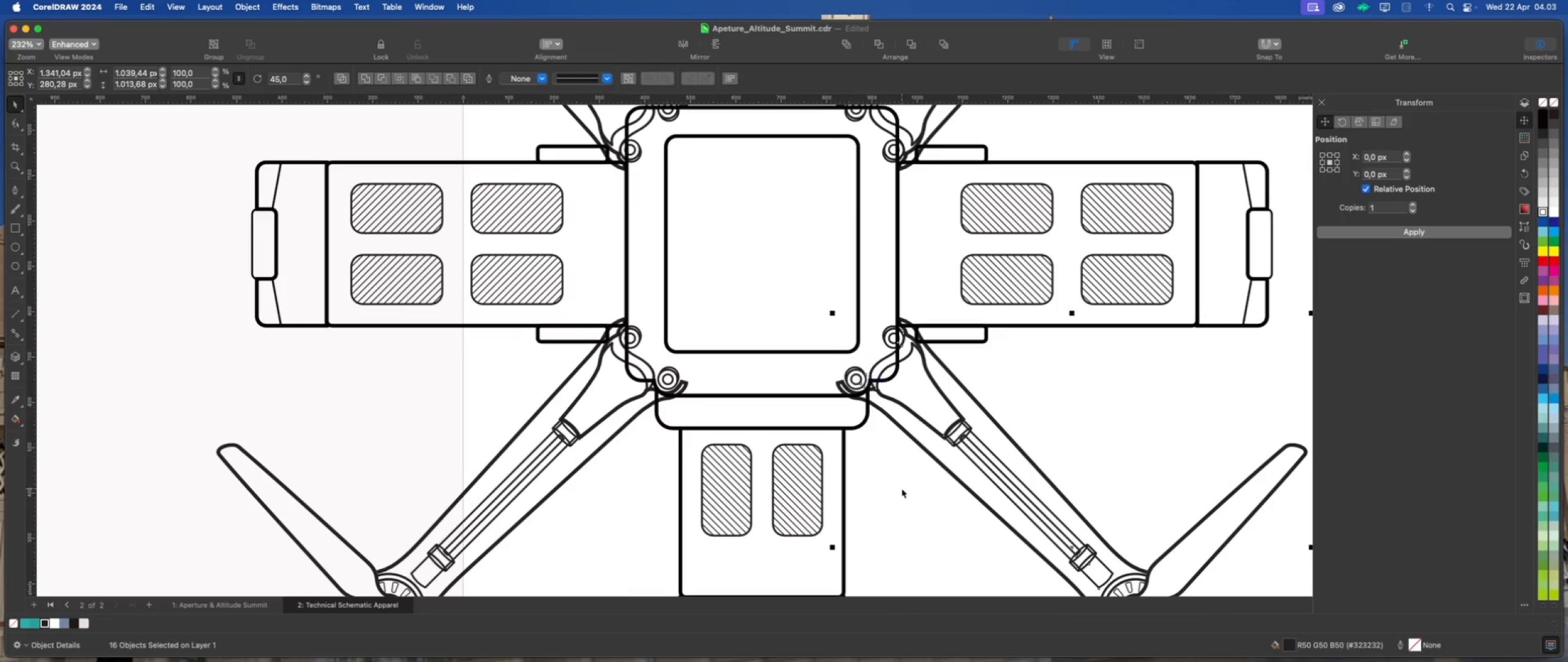 
left_click([902, 489])
 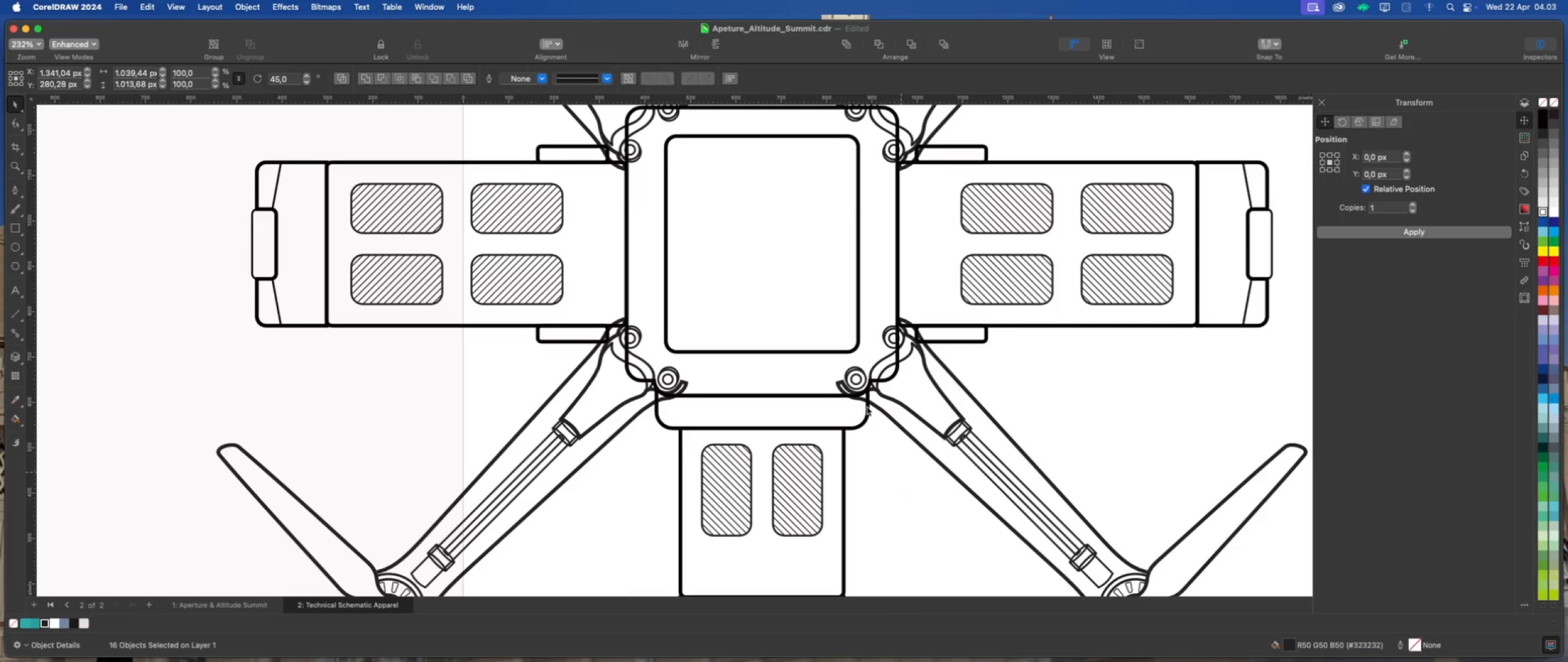 
scroll: coordinate [865, 405], scroll_direction: up, amount: 1.0
 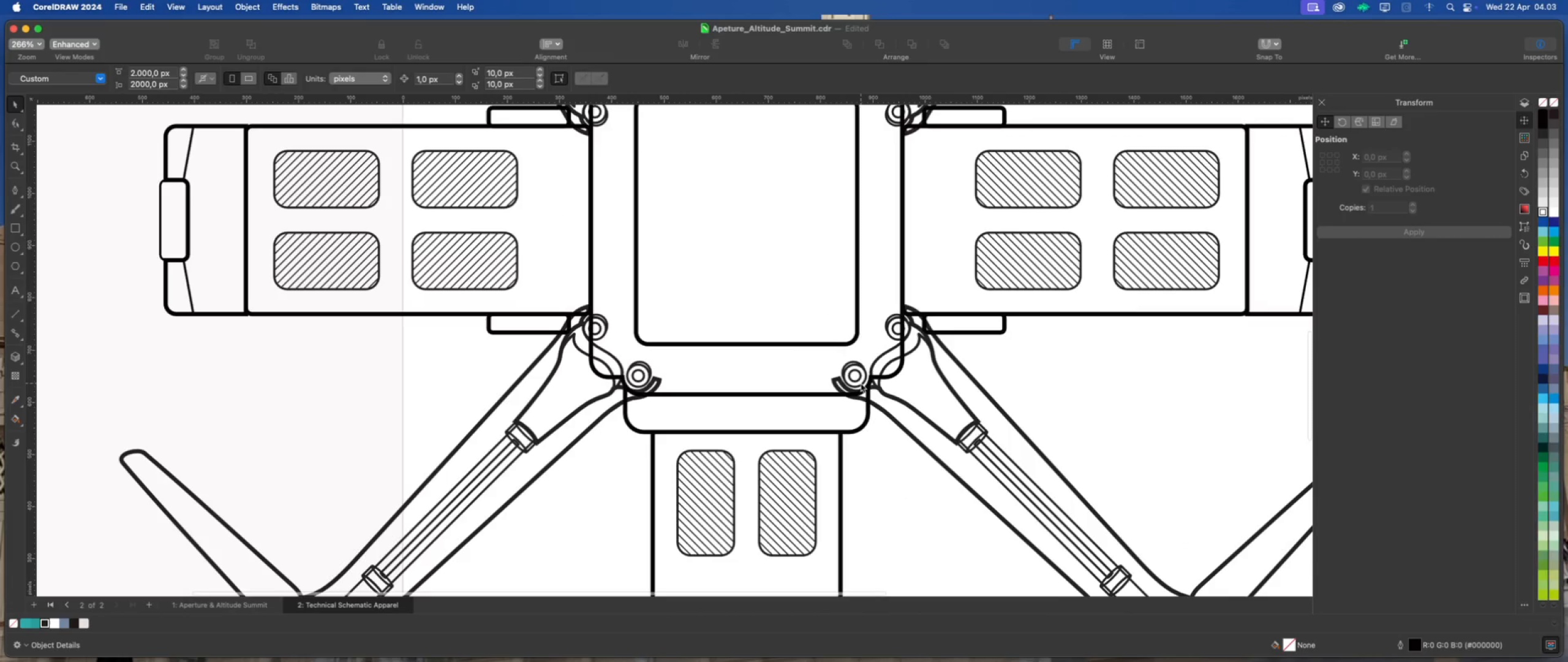 
left_click([858, 378])
 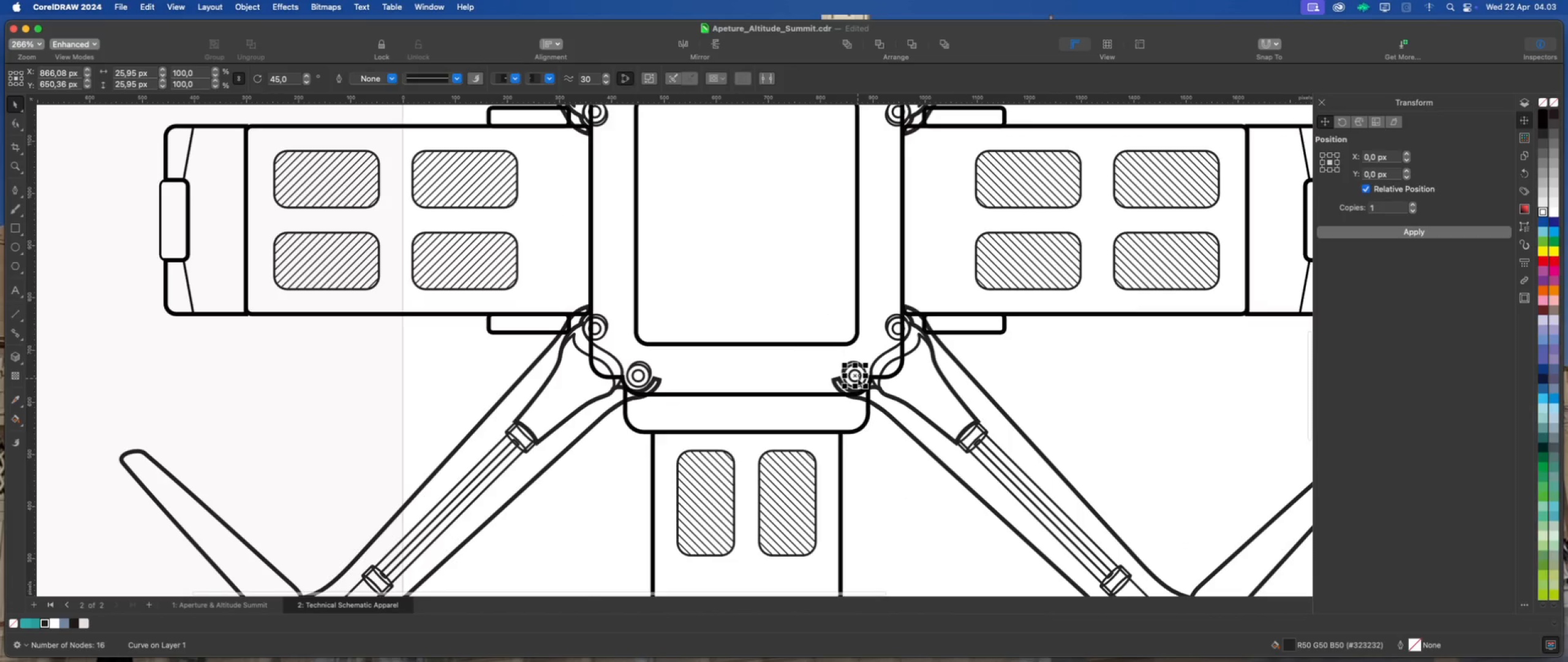 
scroll: coordinate [858, 349], scroll_direction: up, amount: 14.0
 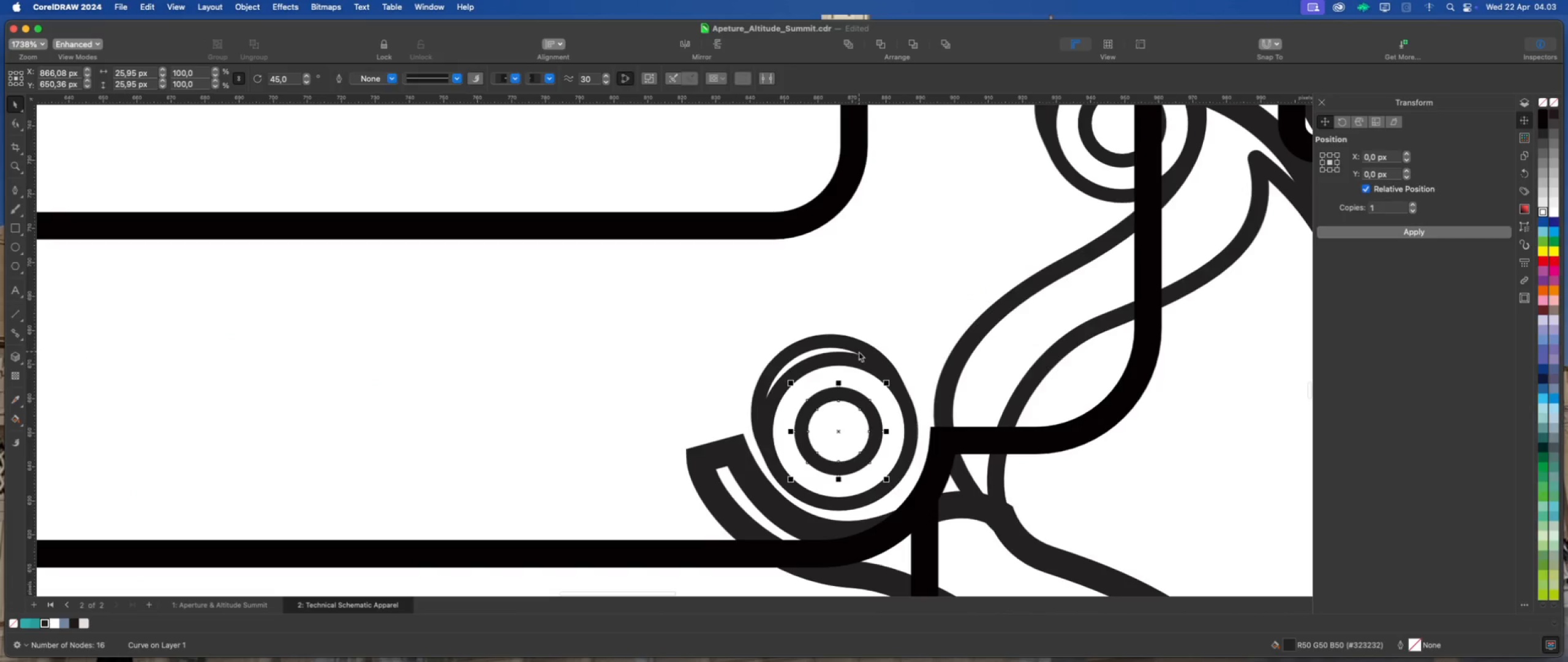 
hold_key(key=ShiftLeft, duration=1.28)
left_click([860, 363])
 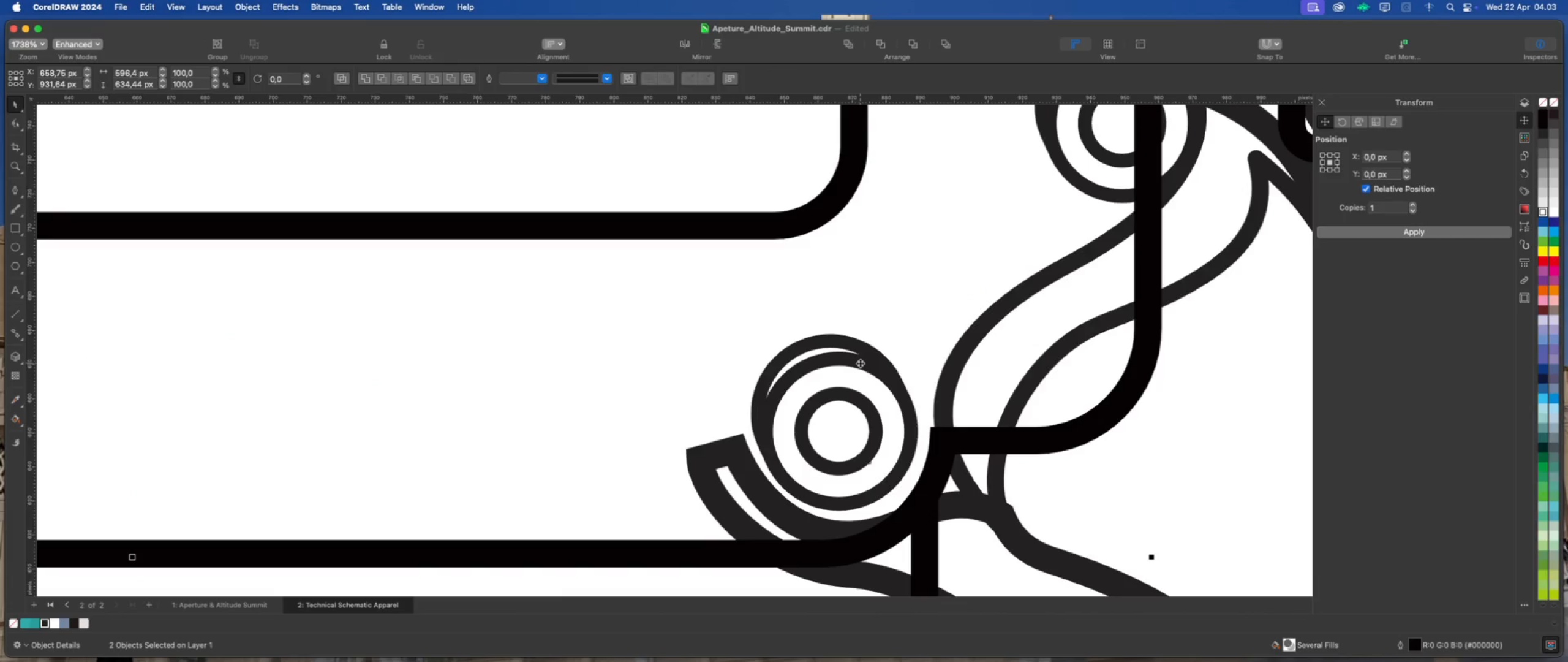 
scroll: coordinate [859, 363], scroll_direction: down, amount: 5.0
 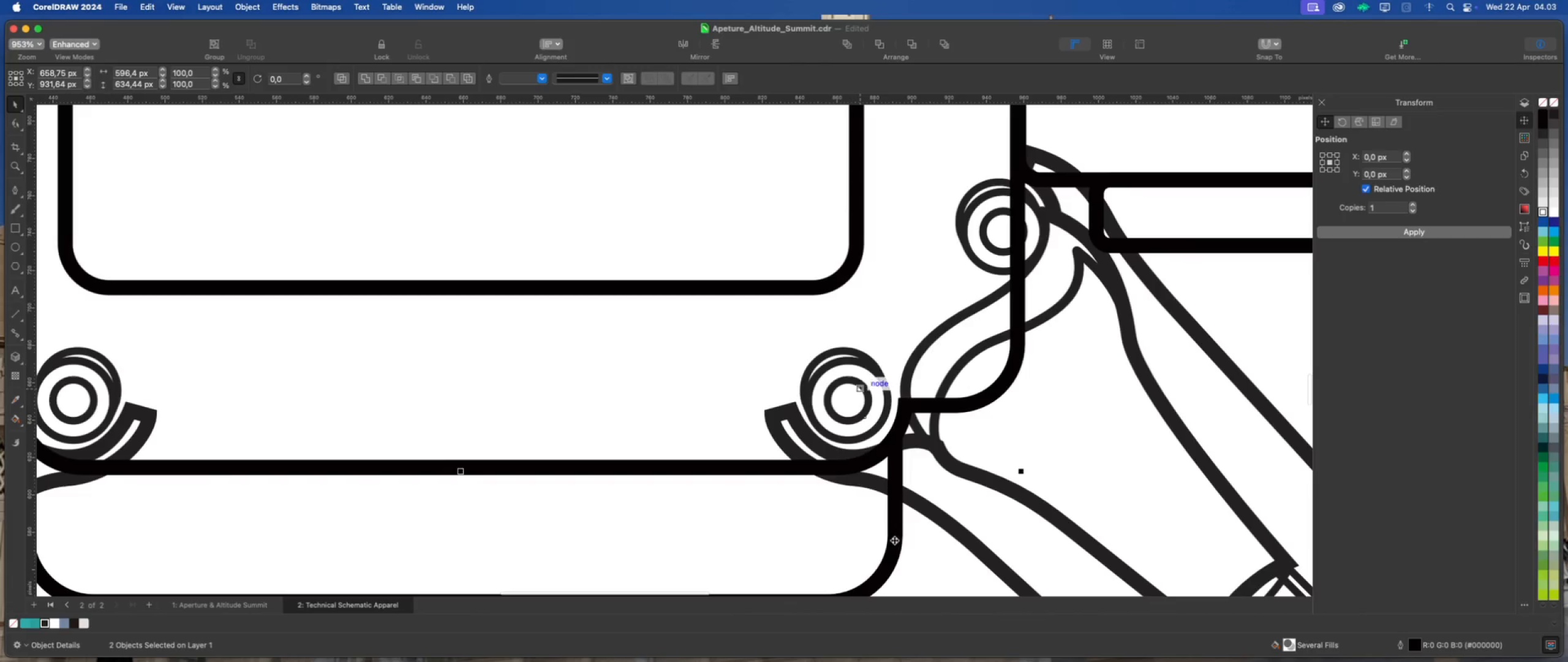 
left_click([919, 564])
 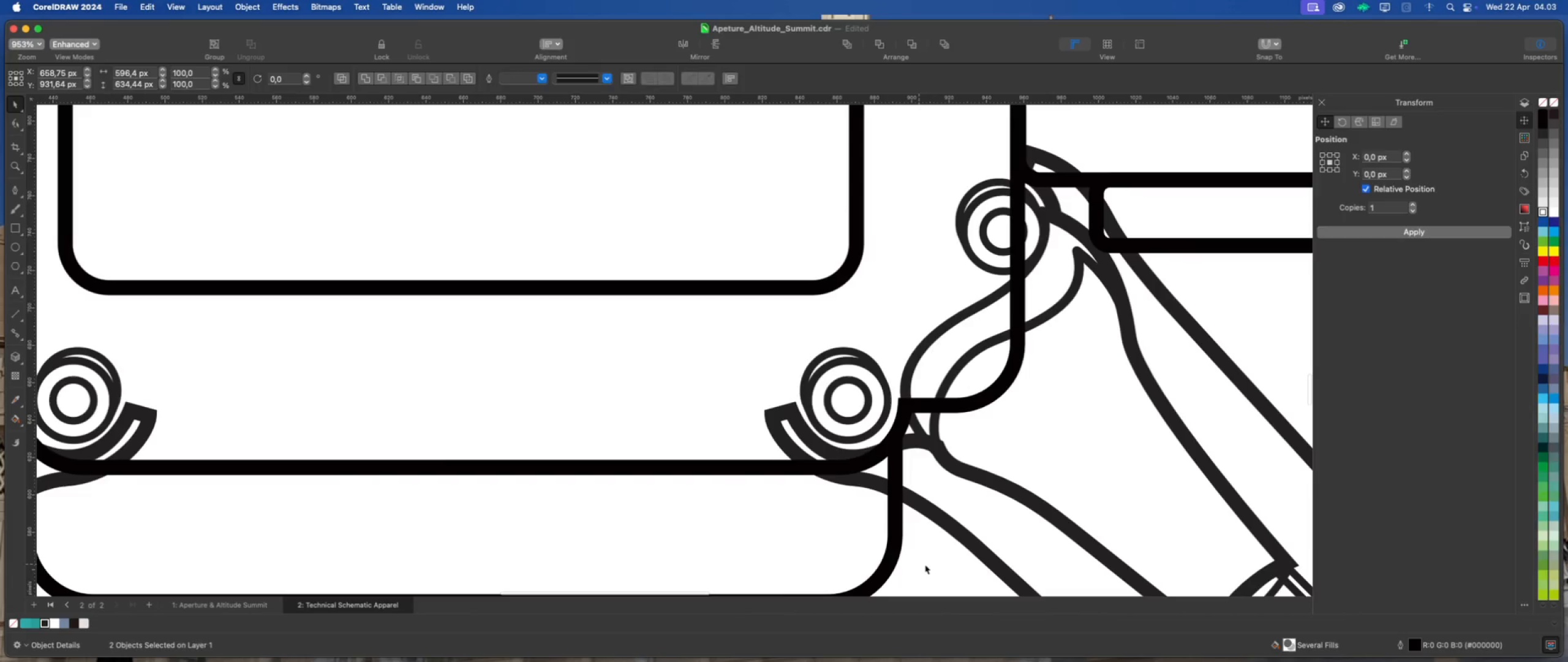 
left_click_drag(start_coordinate=[925, 565], to_coordinate=[793, 328])
 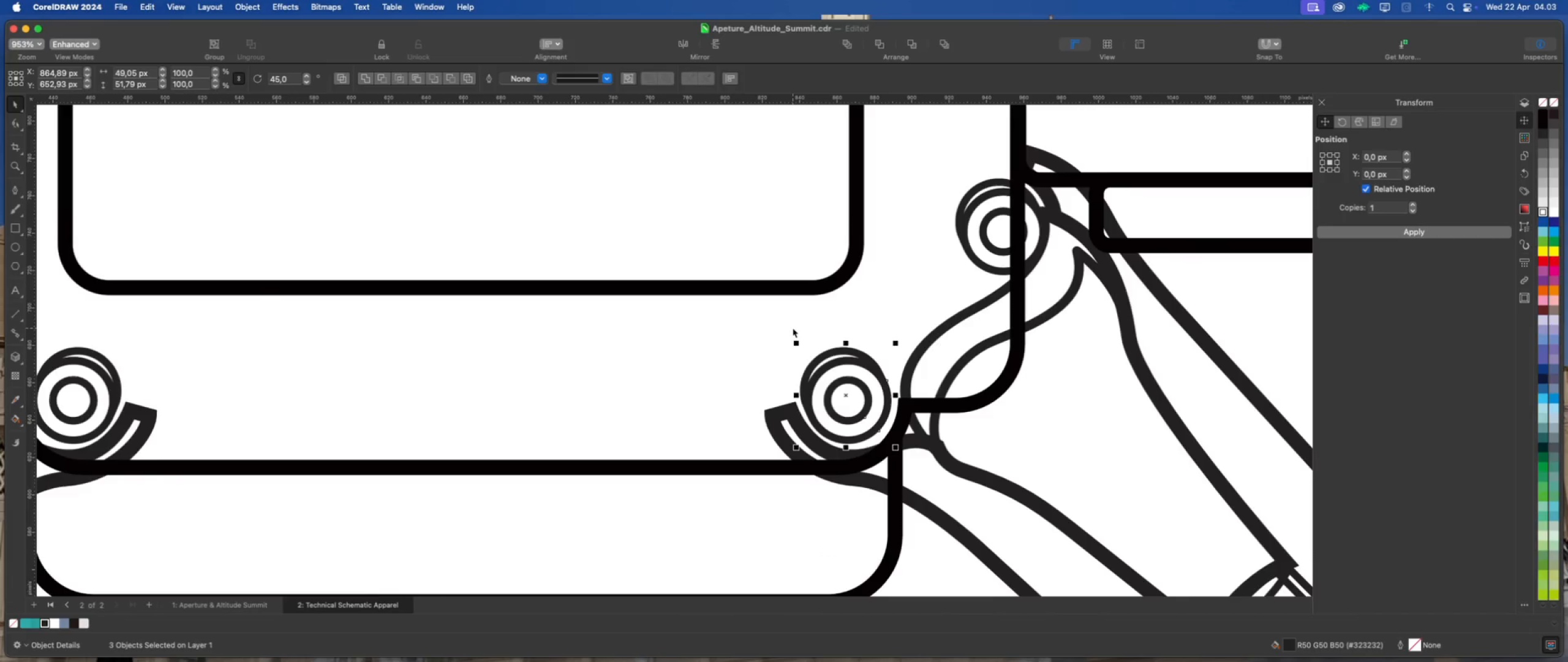 
scroll: coordinate [808, 357], scroll_direction: down, amount: 8.0
 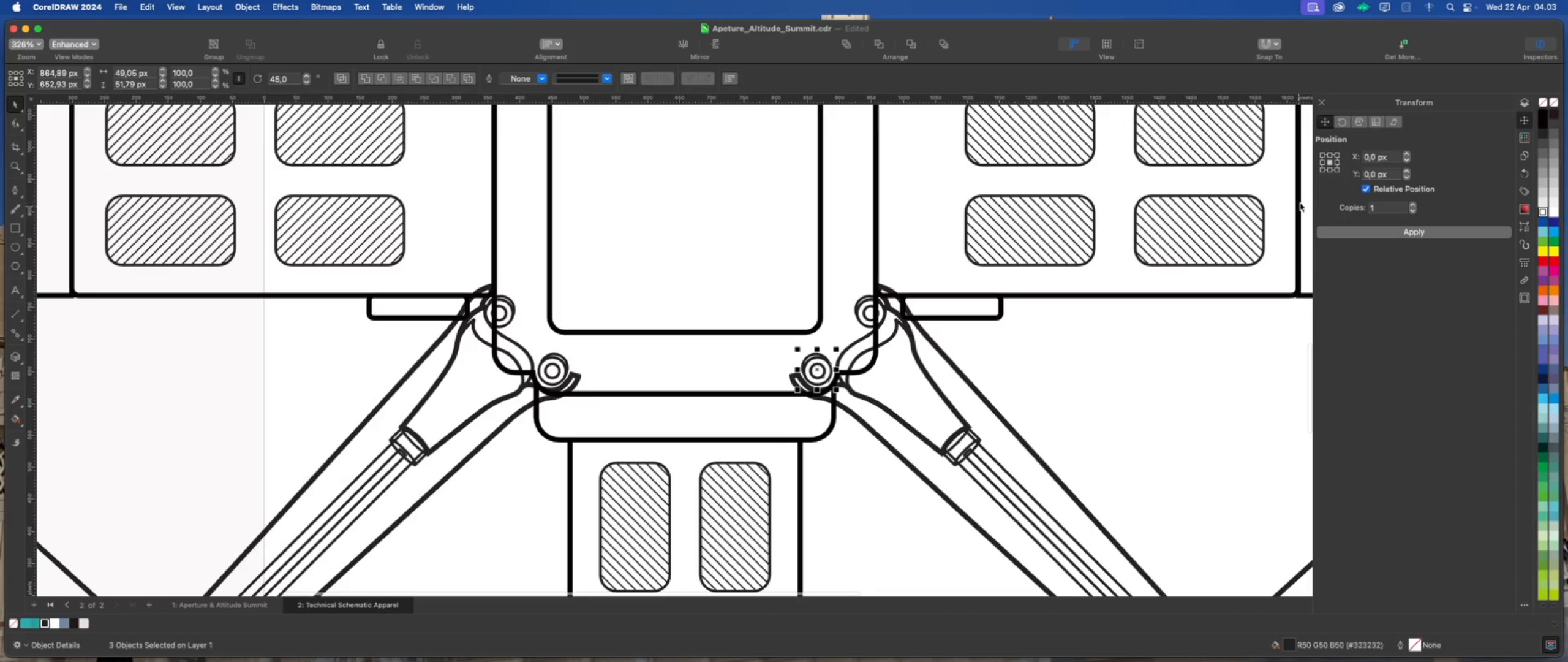 
left_click([1331, 173])
 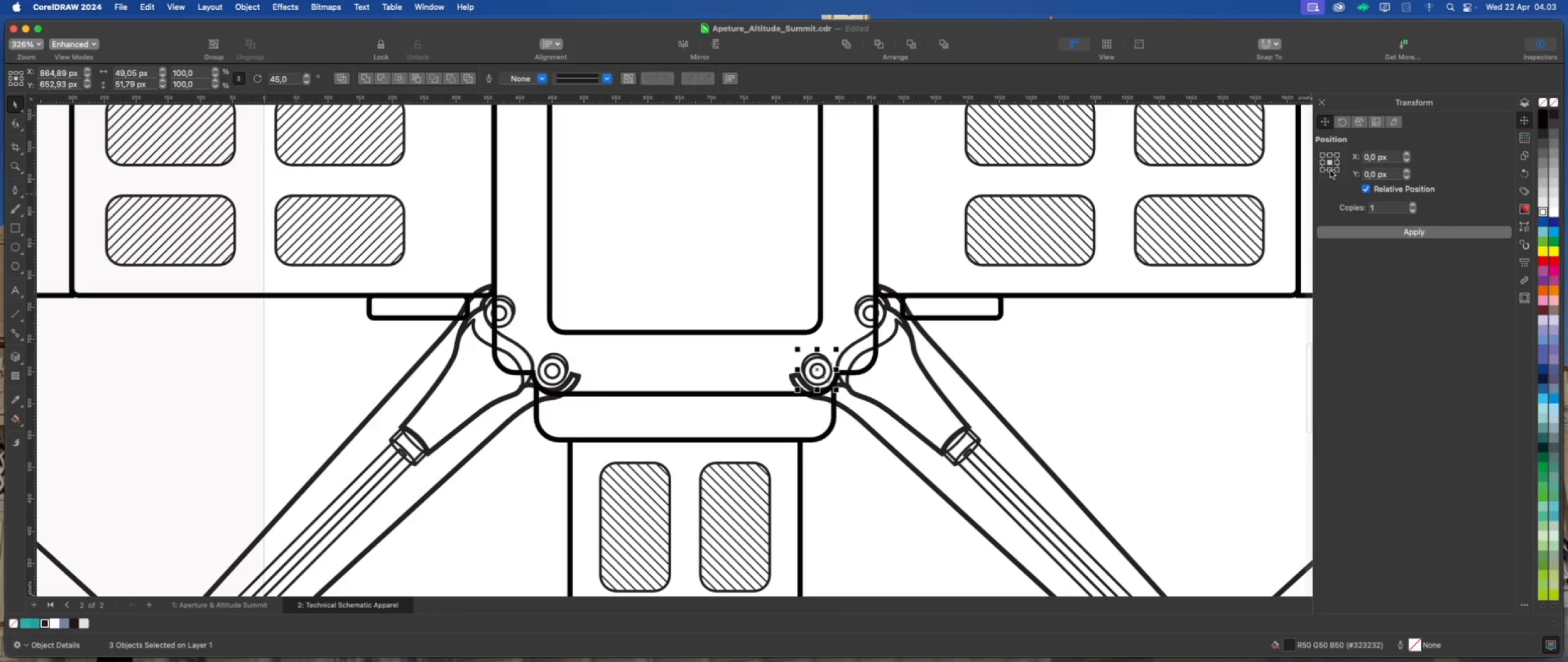 
left_click([1330, 170])
 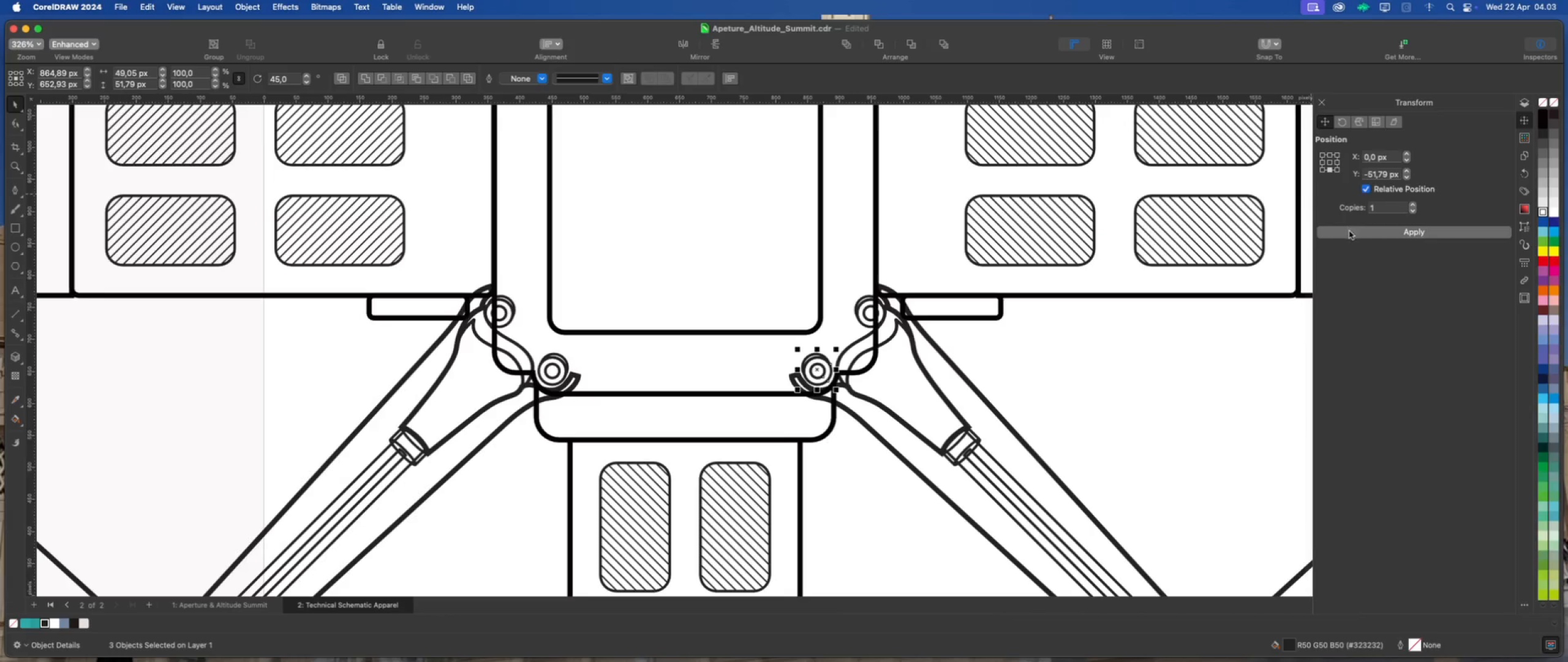 
left_click([1350, 234])
 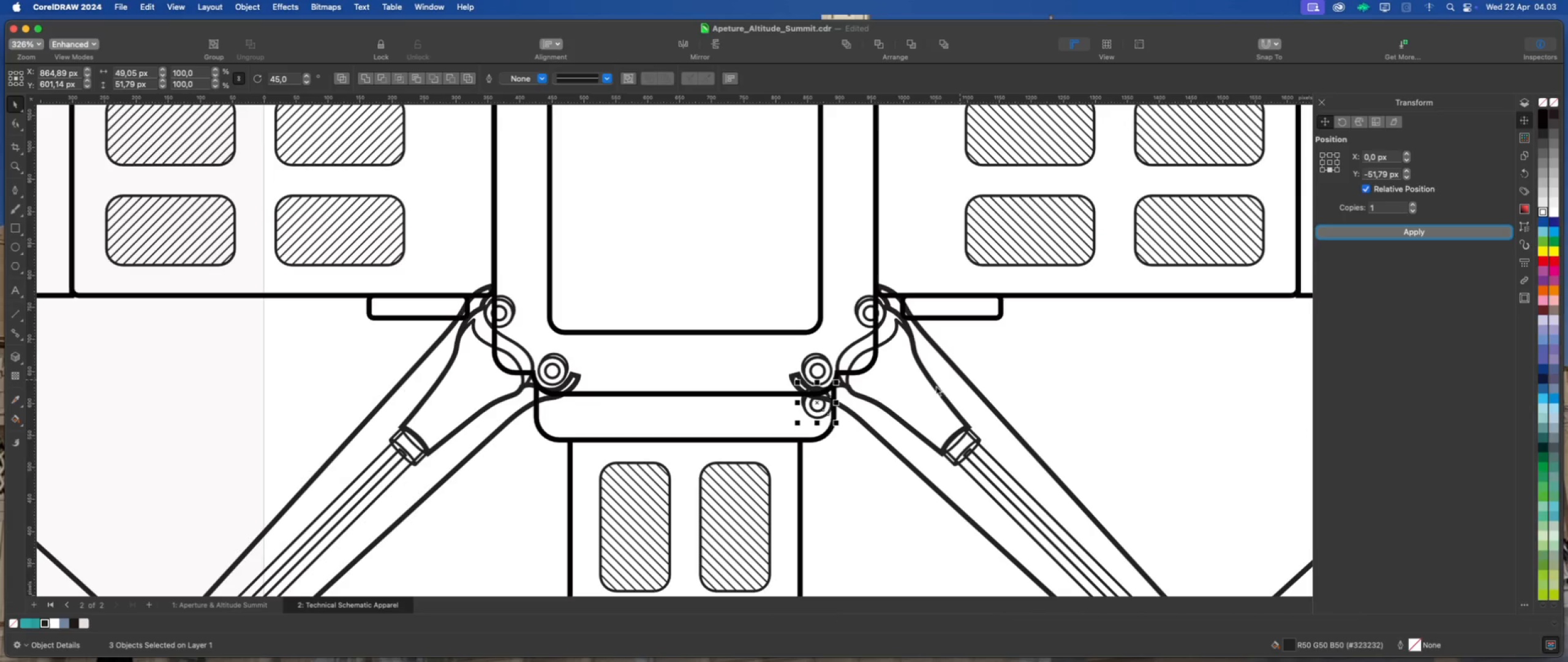 
scroll: coordinate [816, 406], scroll_direction: up, amount: 6.0
 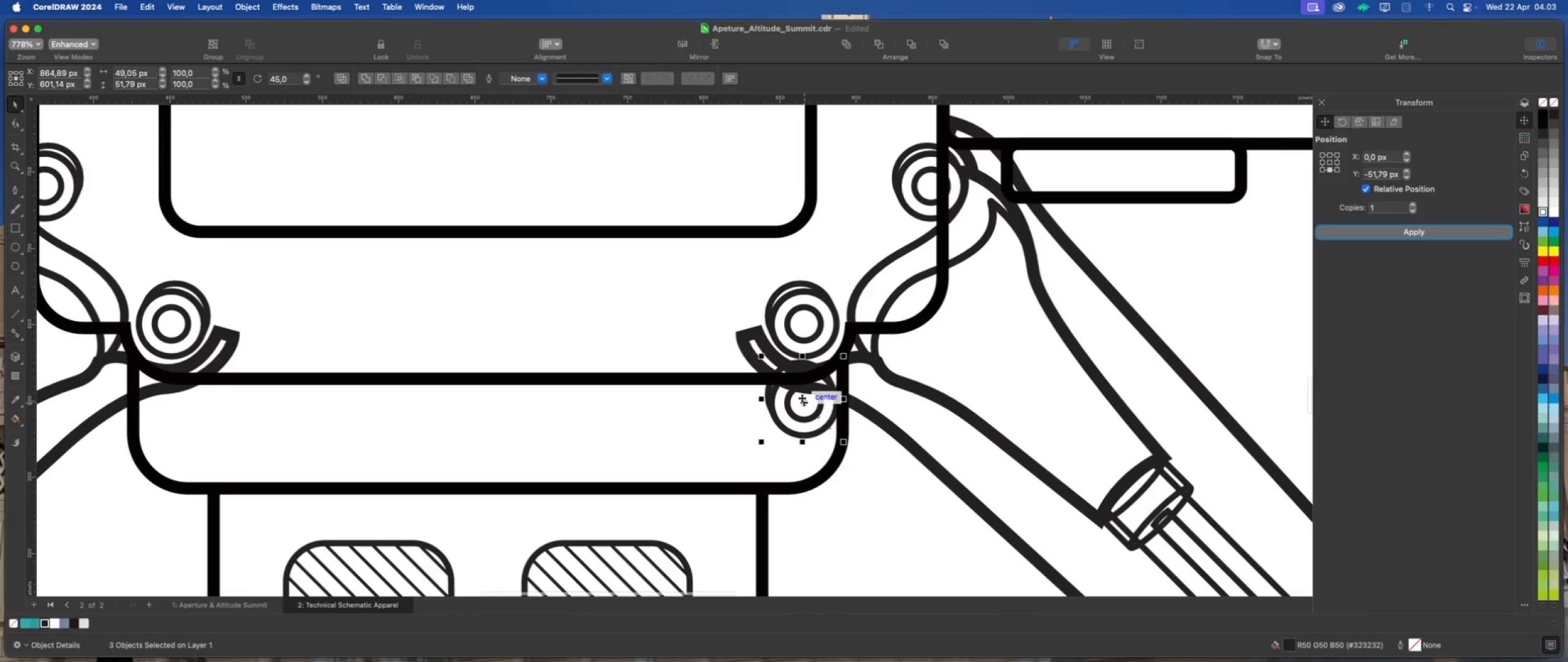 
left_click_drag(start_coordinate=[802, 397], to_coordinate=[800, 434])
 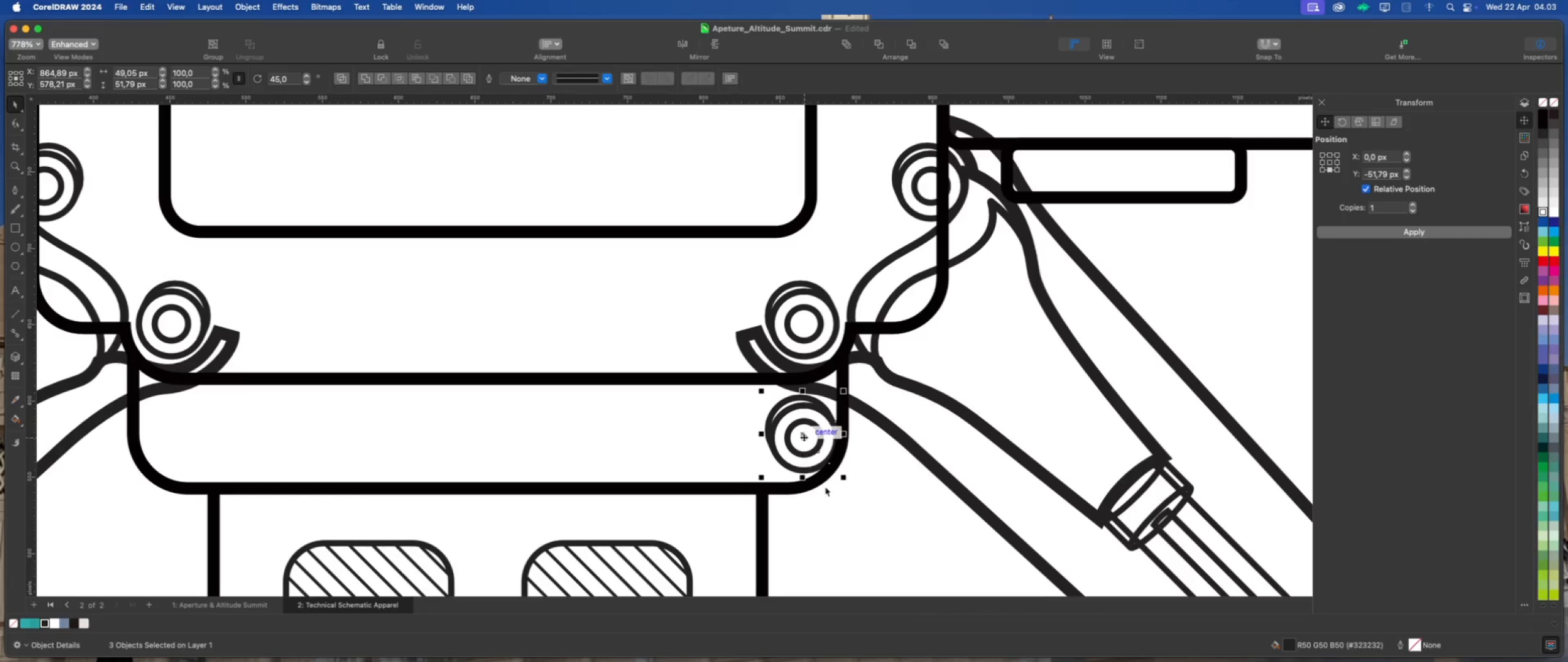 
hold_key(key=ShiftLeft, duration=3.02)
 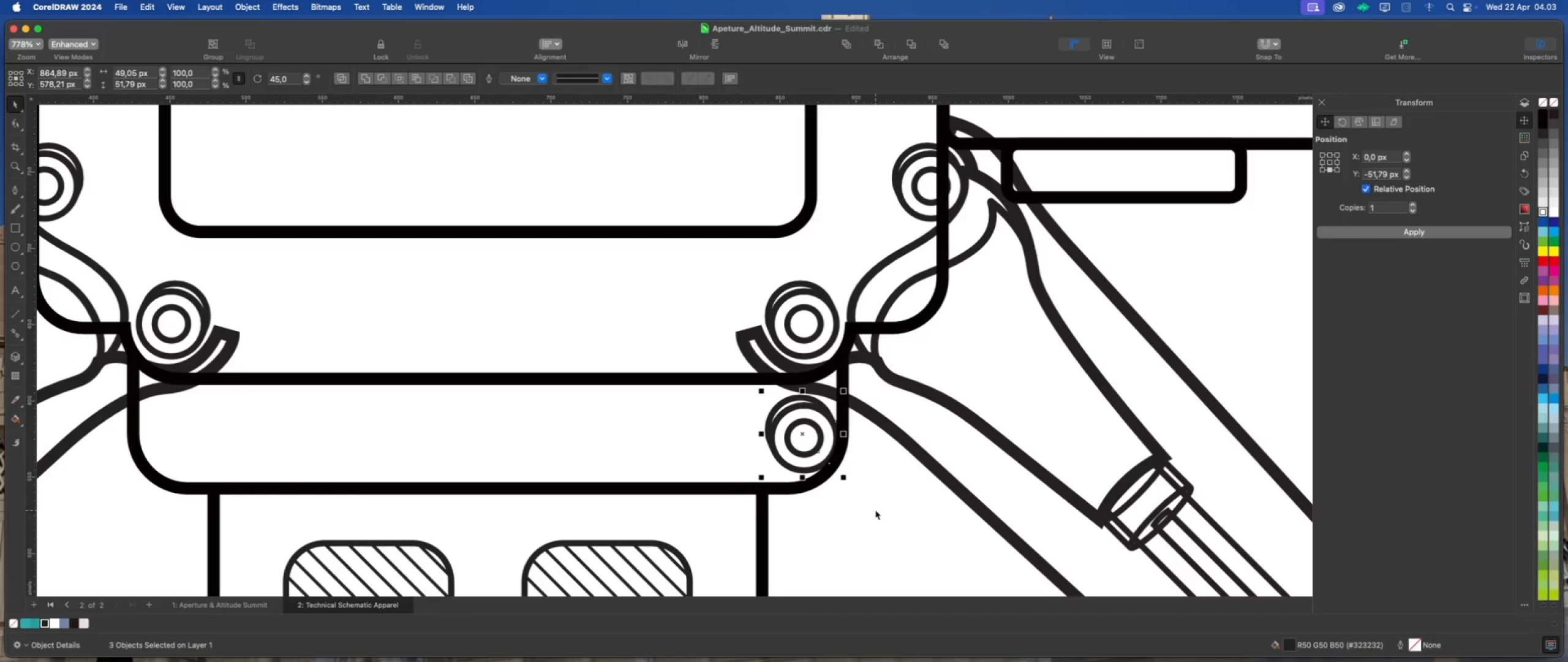 
left_click([875, 510])
 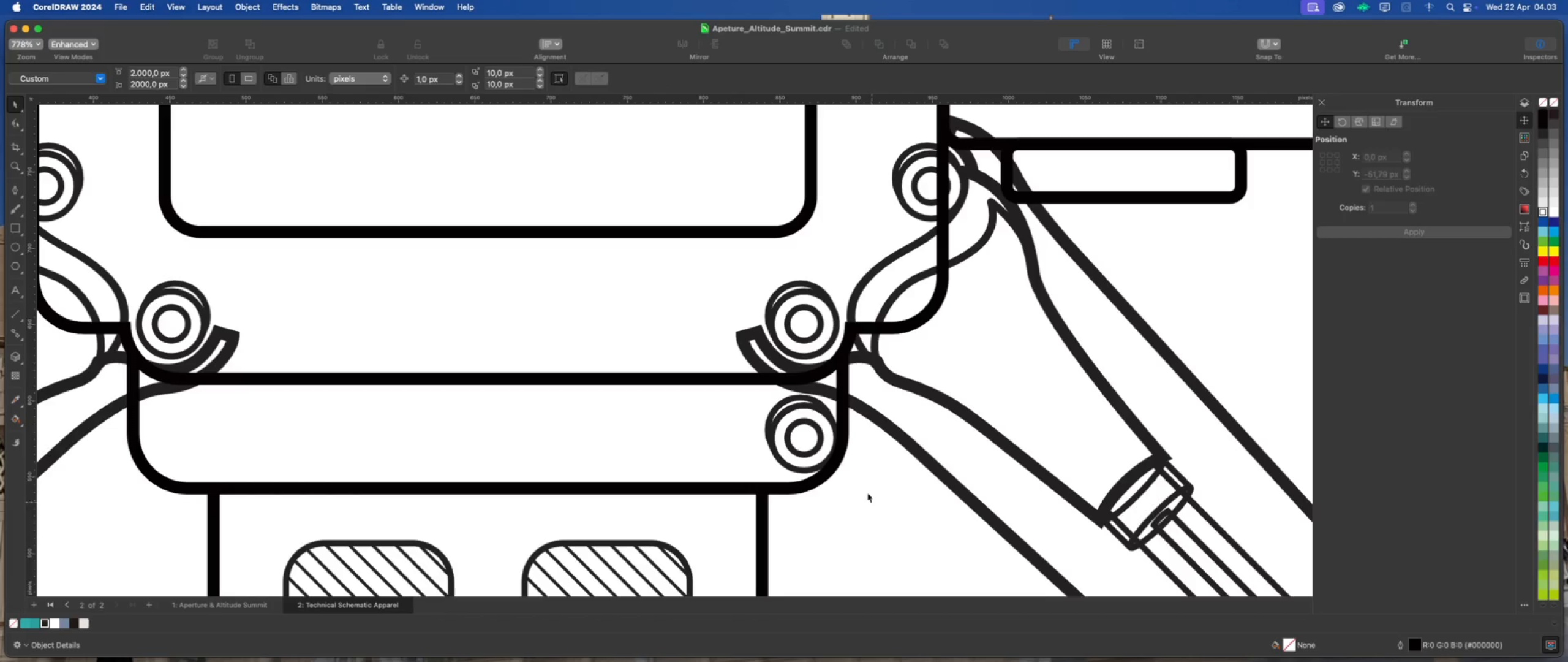 
scroll: coordinate [854, 443], scroll_direction: down, amount: 4.0
 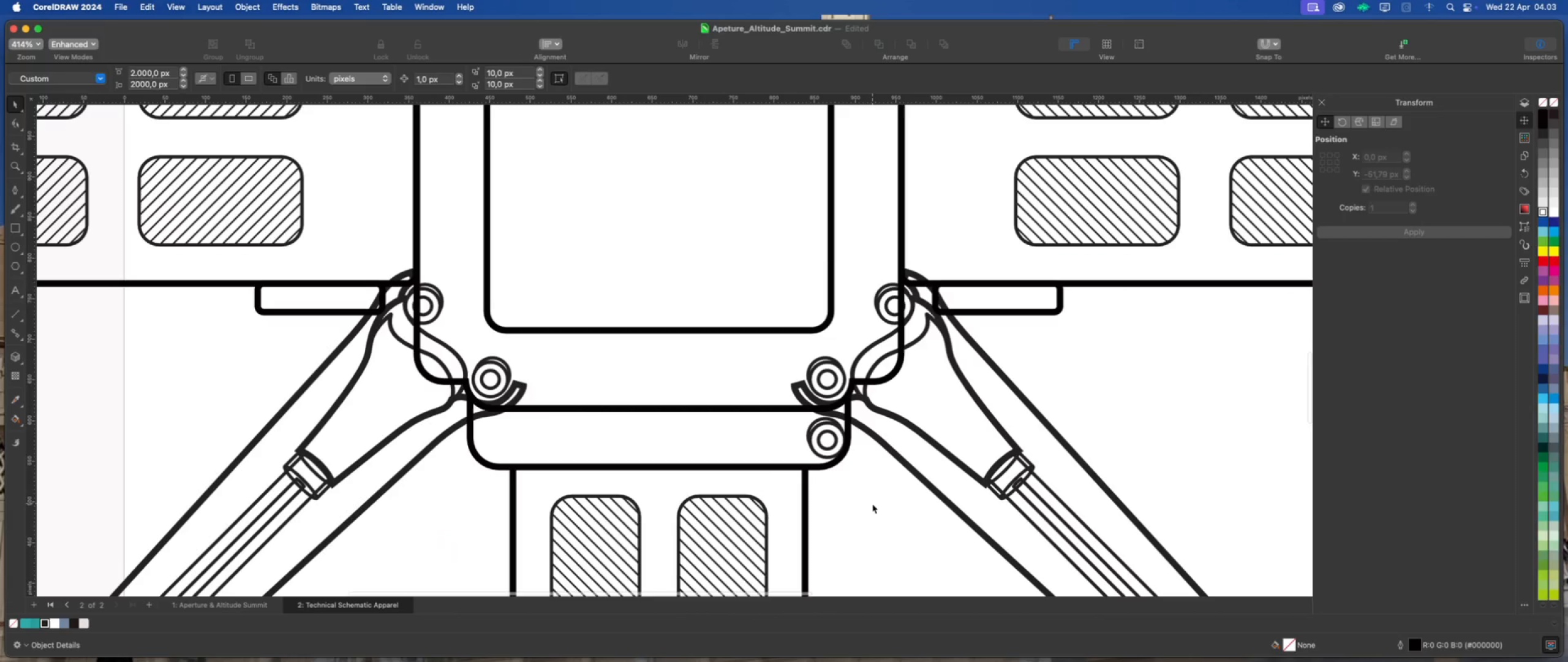 
left_click_drag(start_coordinate=[872, 504], to_coordinate=[778, 410])
 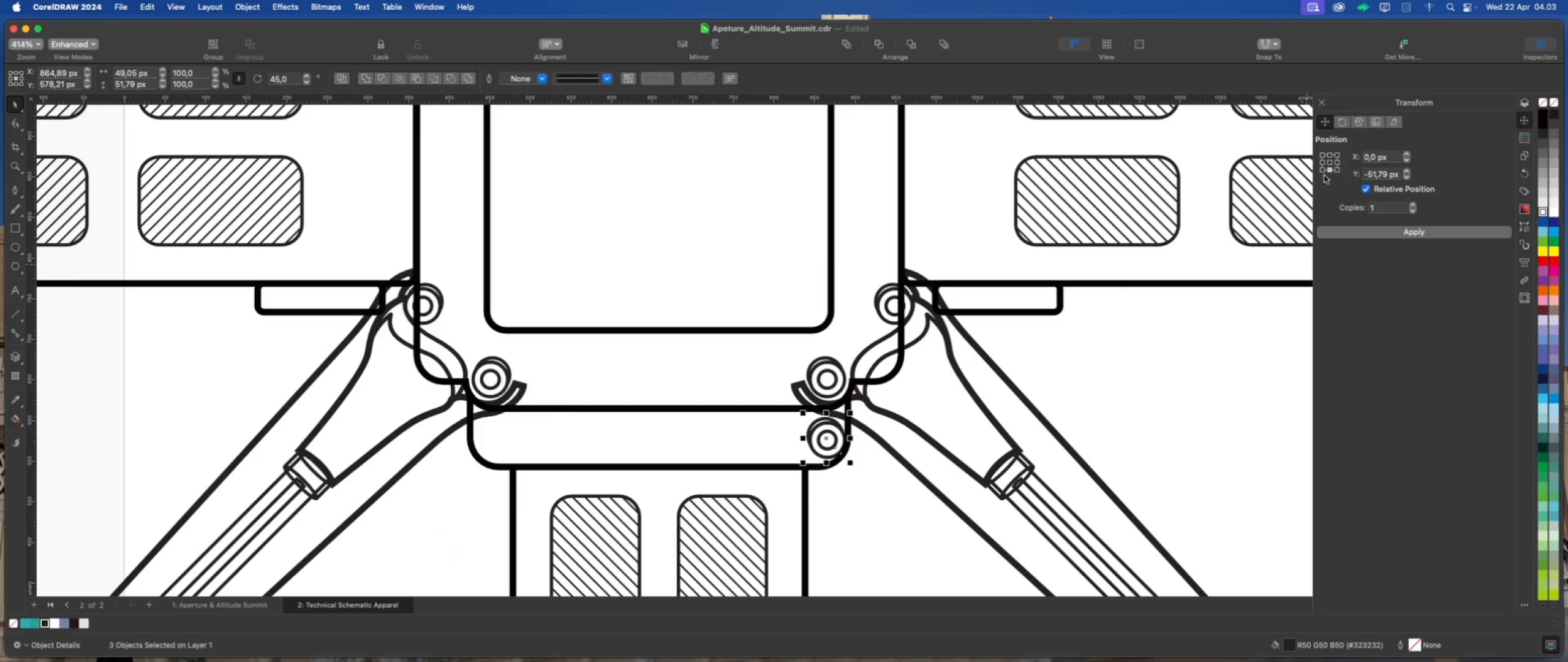 
left_click([1323, 164])
 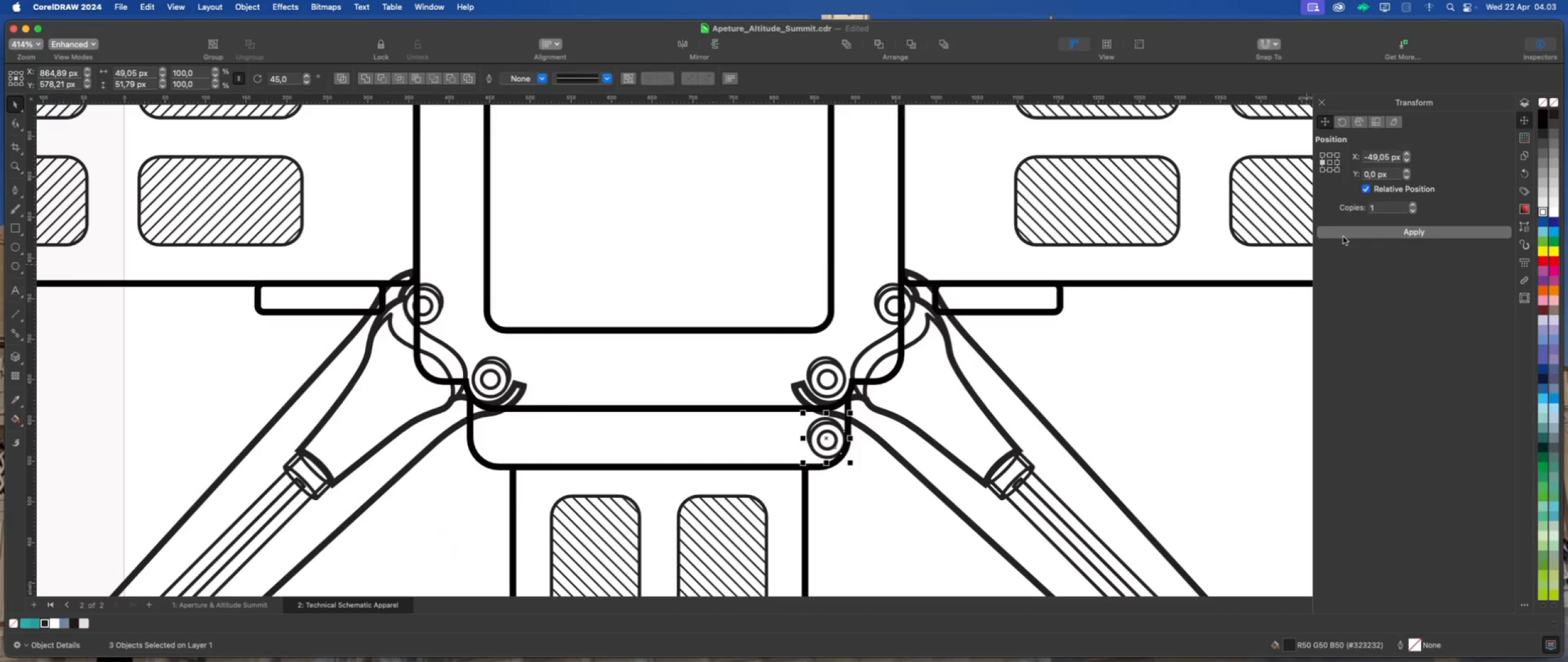 
left_click([1343, 236])
 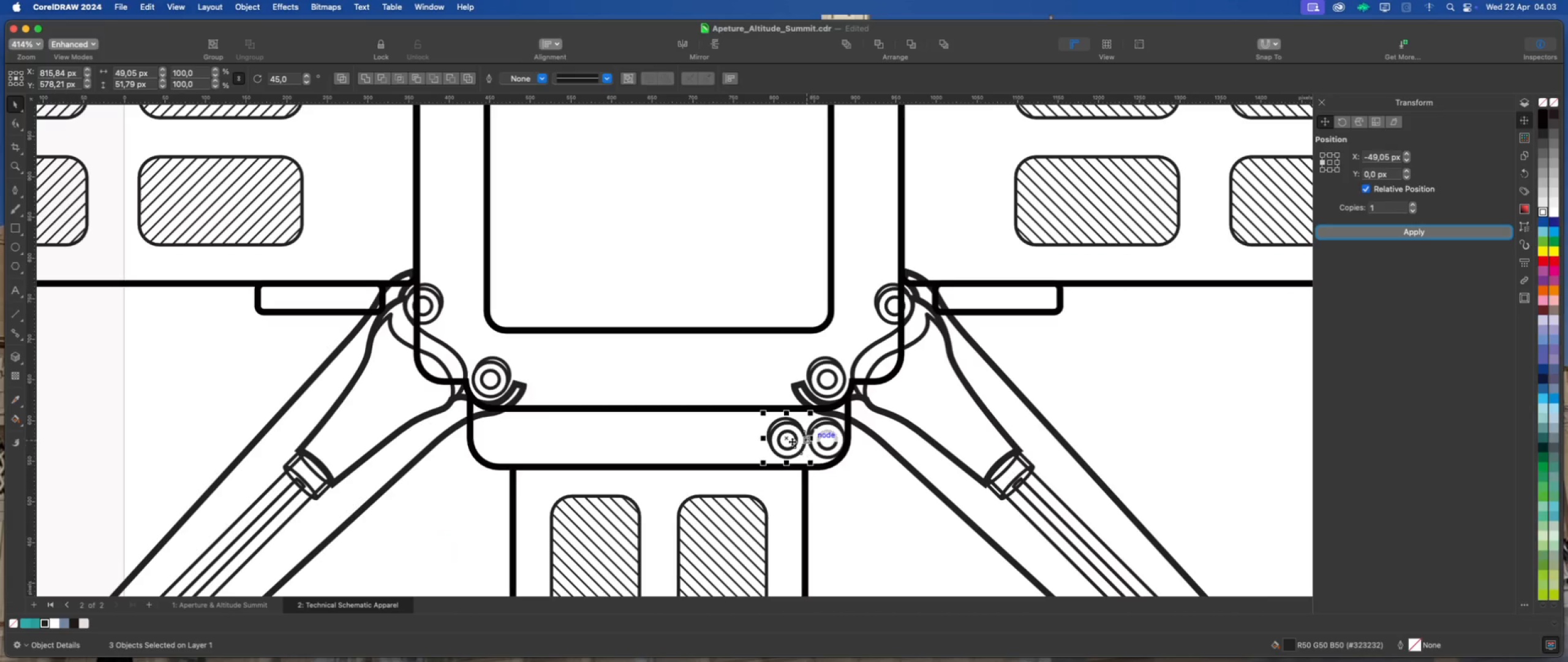 
left_click_drag(start_coordinate=[786, 438], to_coordinate=[494, 444])
 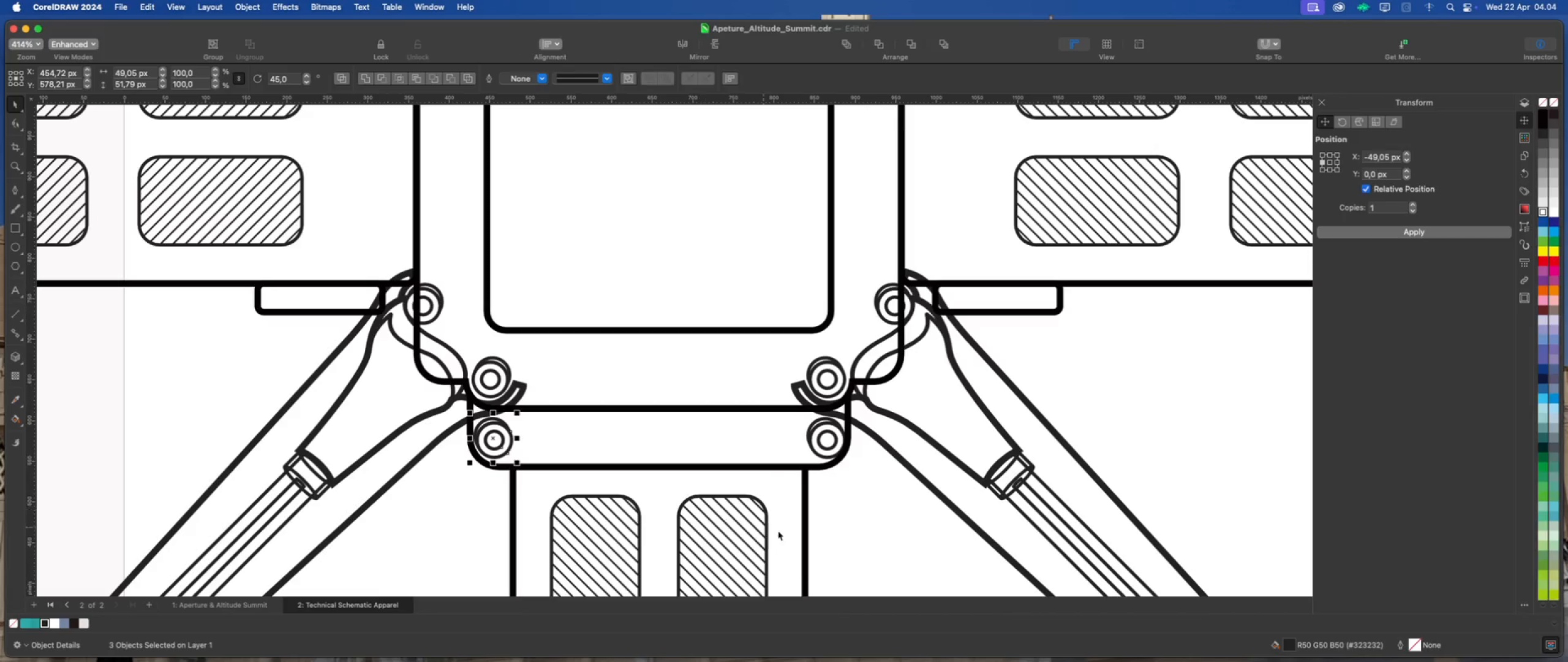 
hold_key(key=ShiftLeft, duration=3.52)
 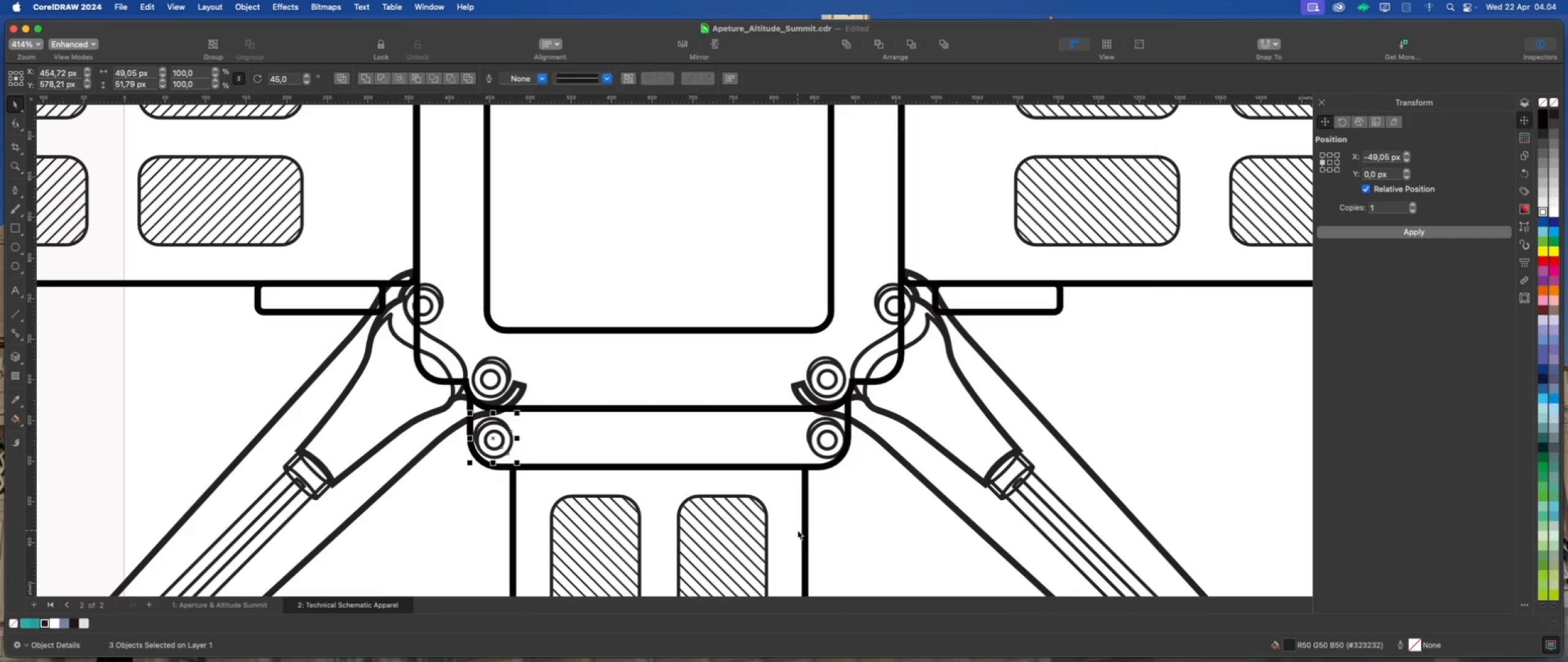 
key(ArrowLeft)
 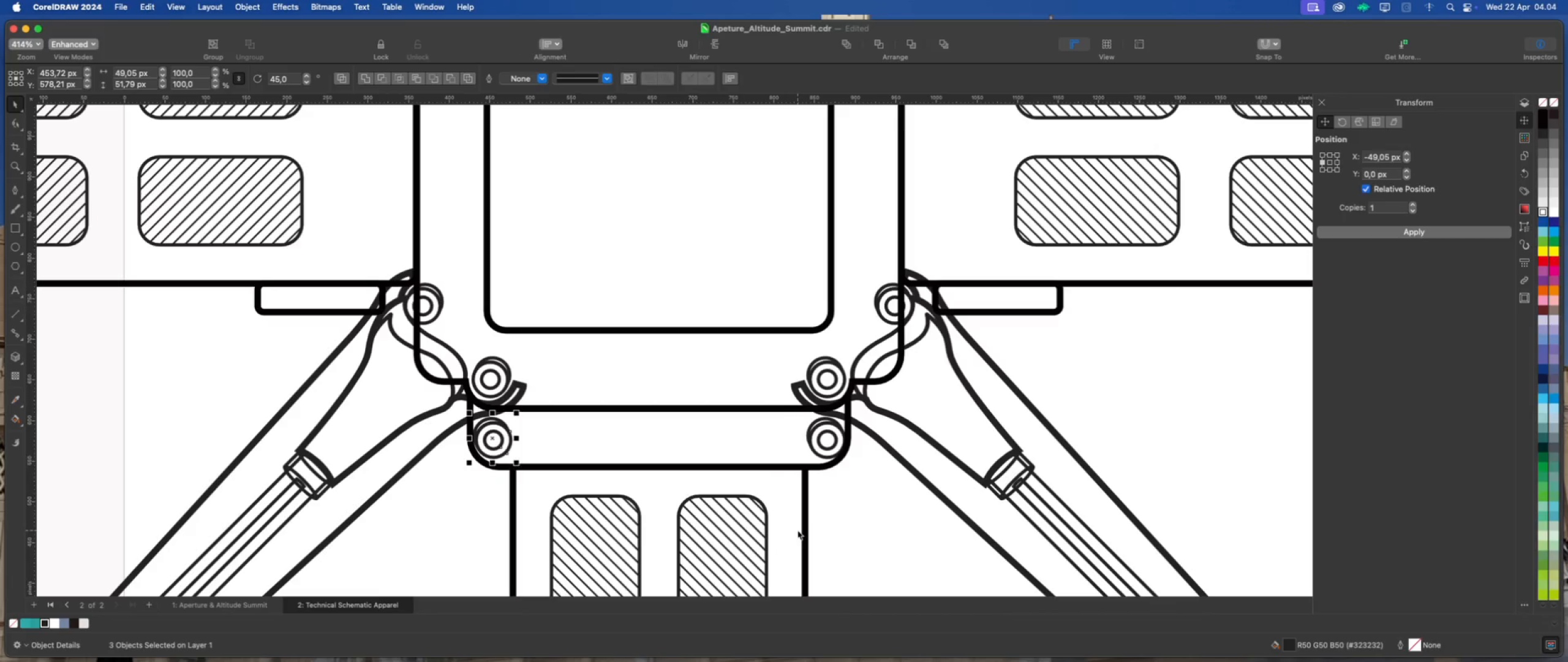 
key(ArrowLeft)
 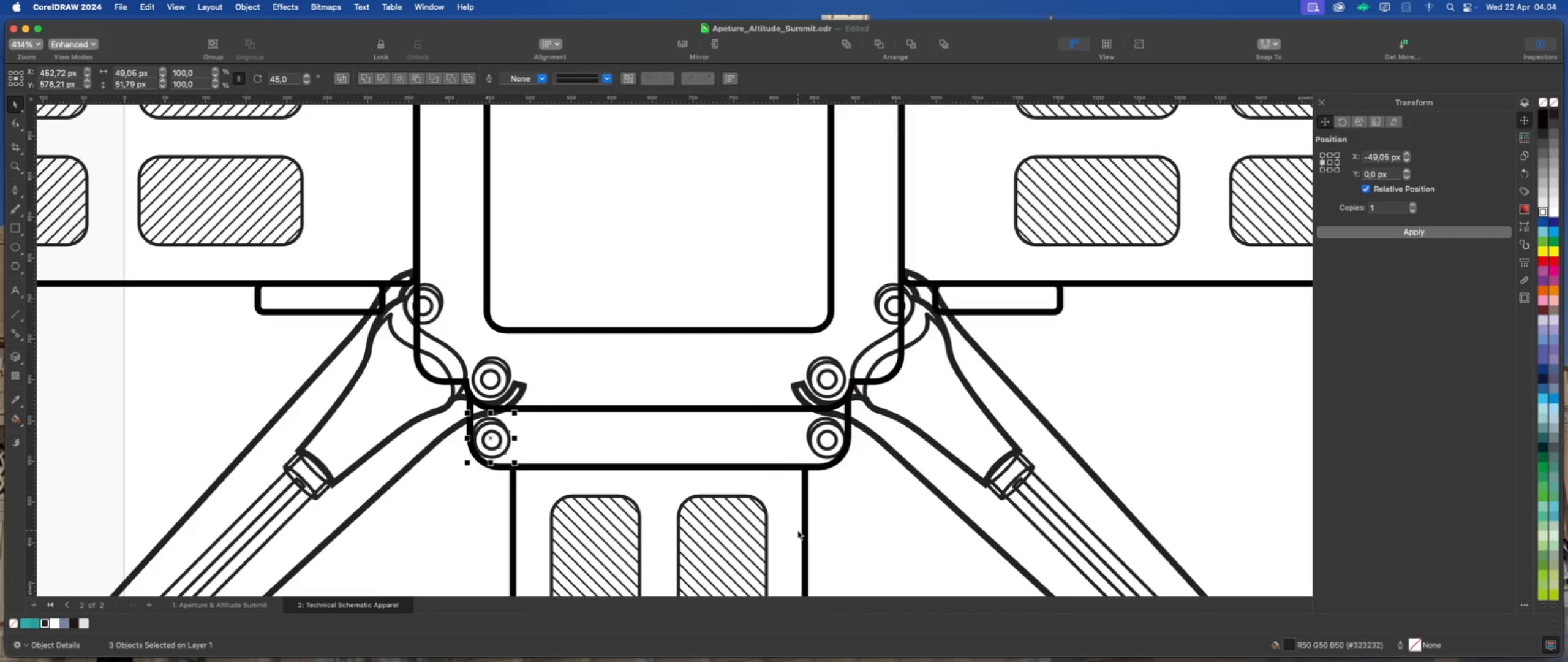 
key(ArrowLeft)
 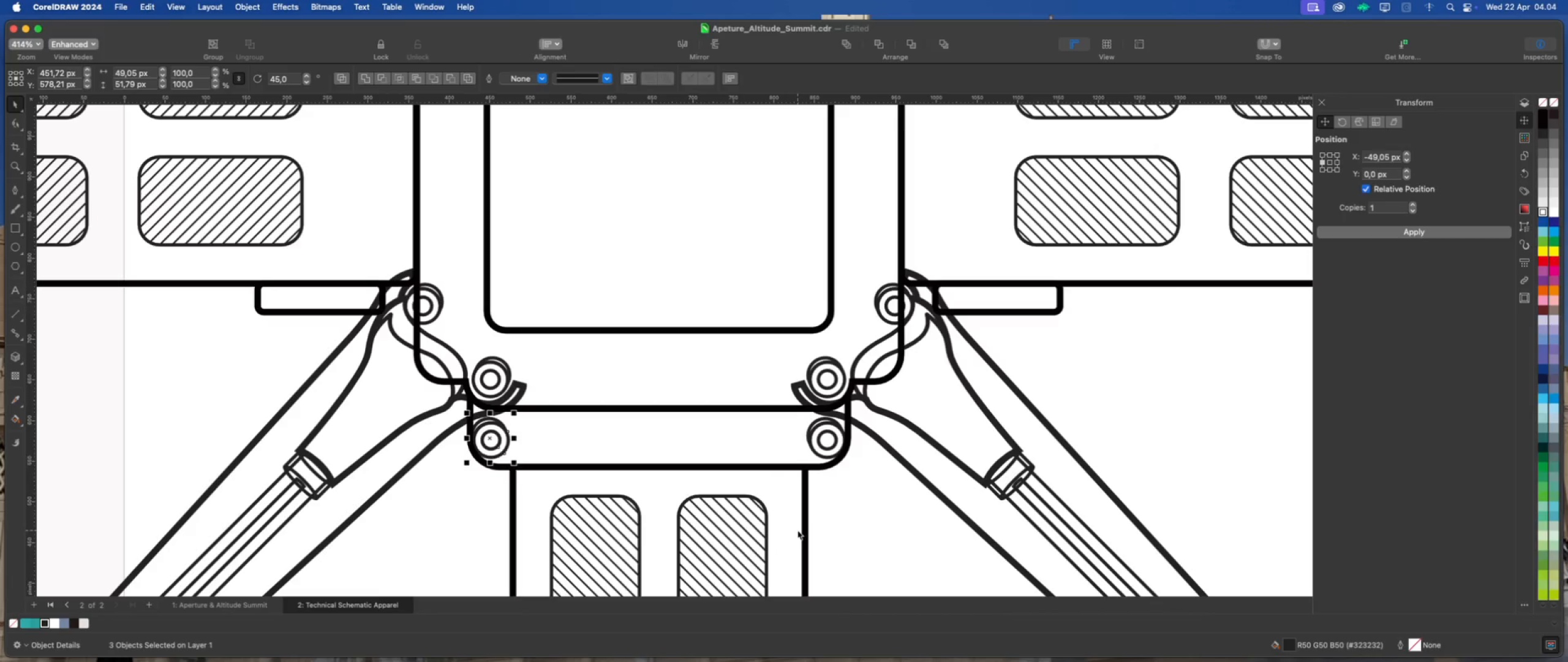 
key(ArrowLeft)
 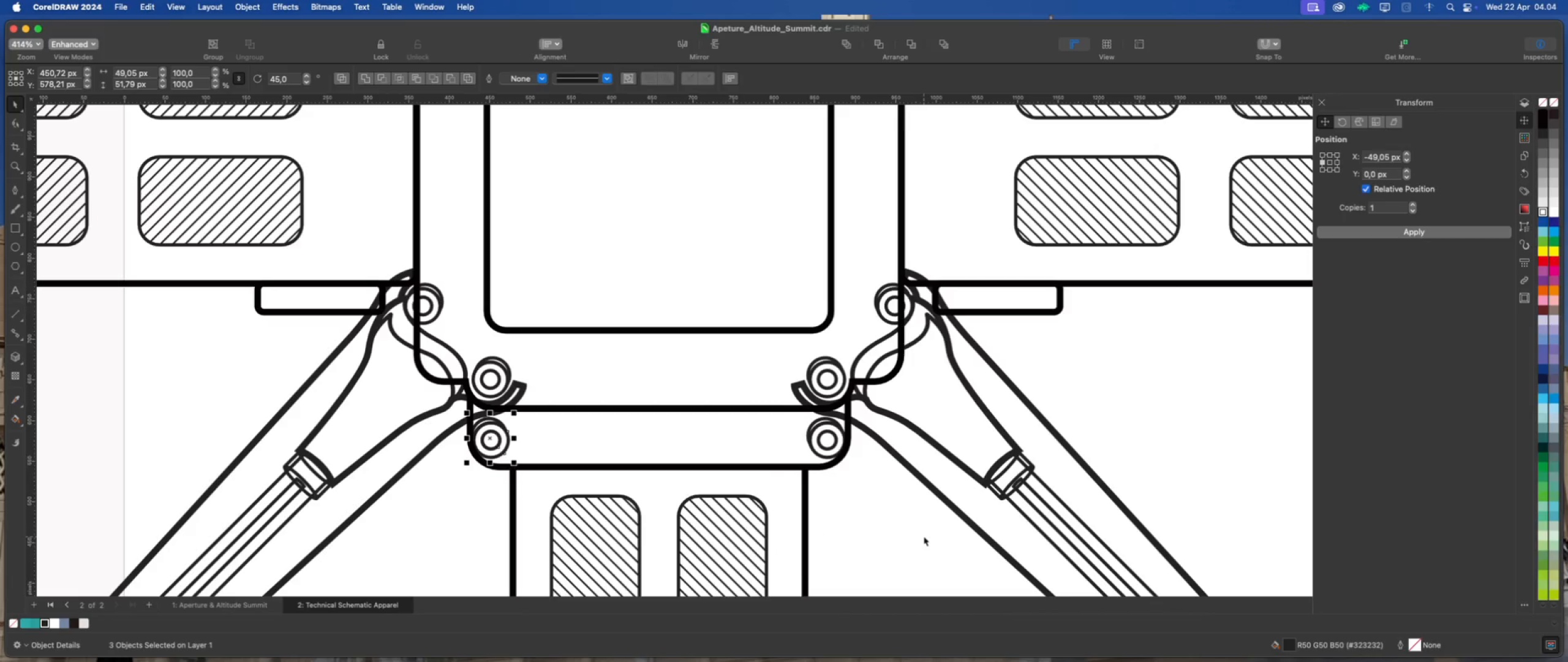 
scroll: coordinate [799, 357], scroll_direction: down, amount: 5.0
 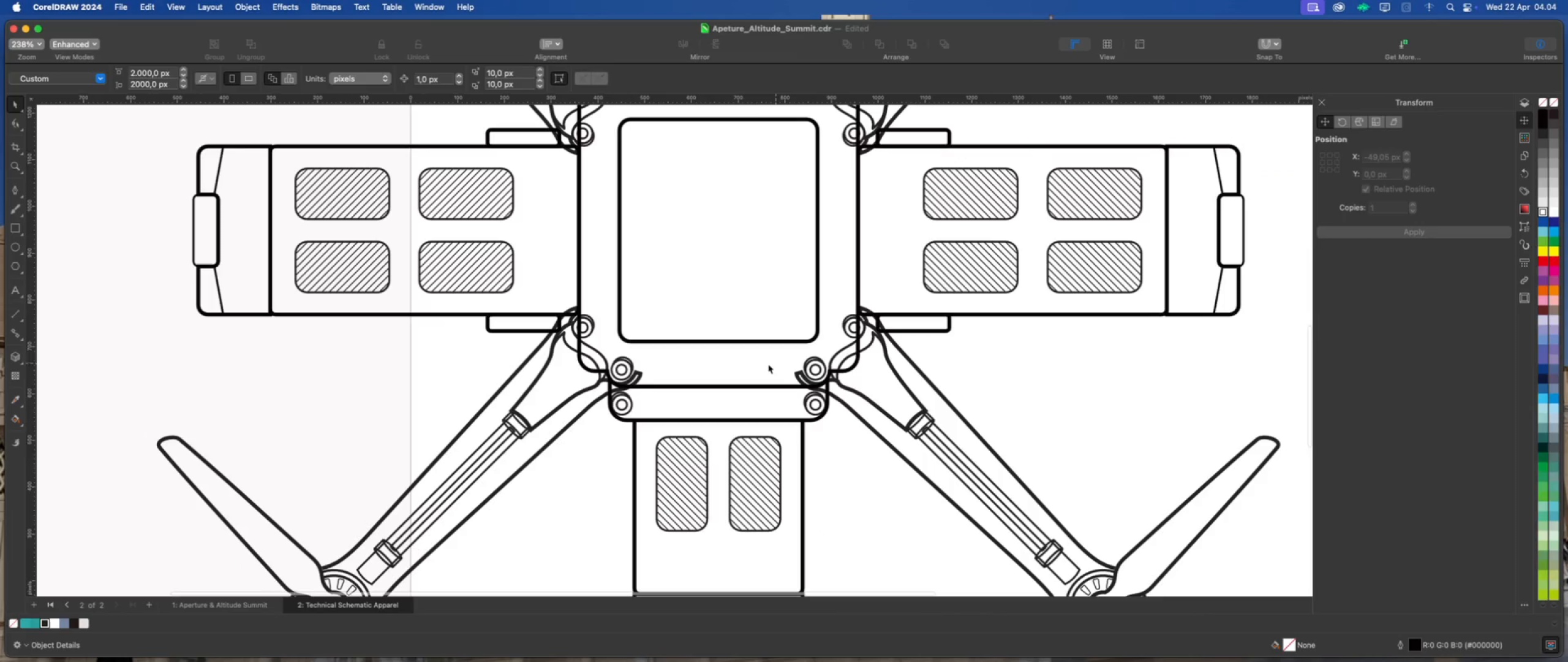 
scroll: coordinate [755, 366], scroll_direction: up, amount: 2.0
 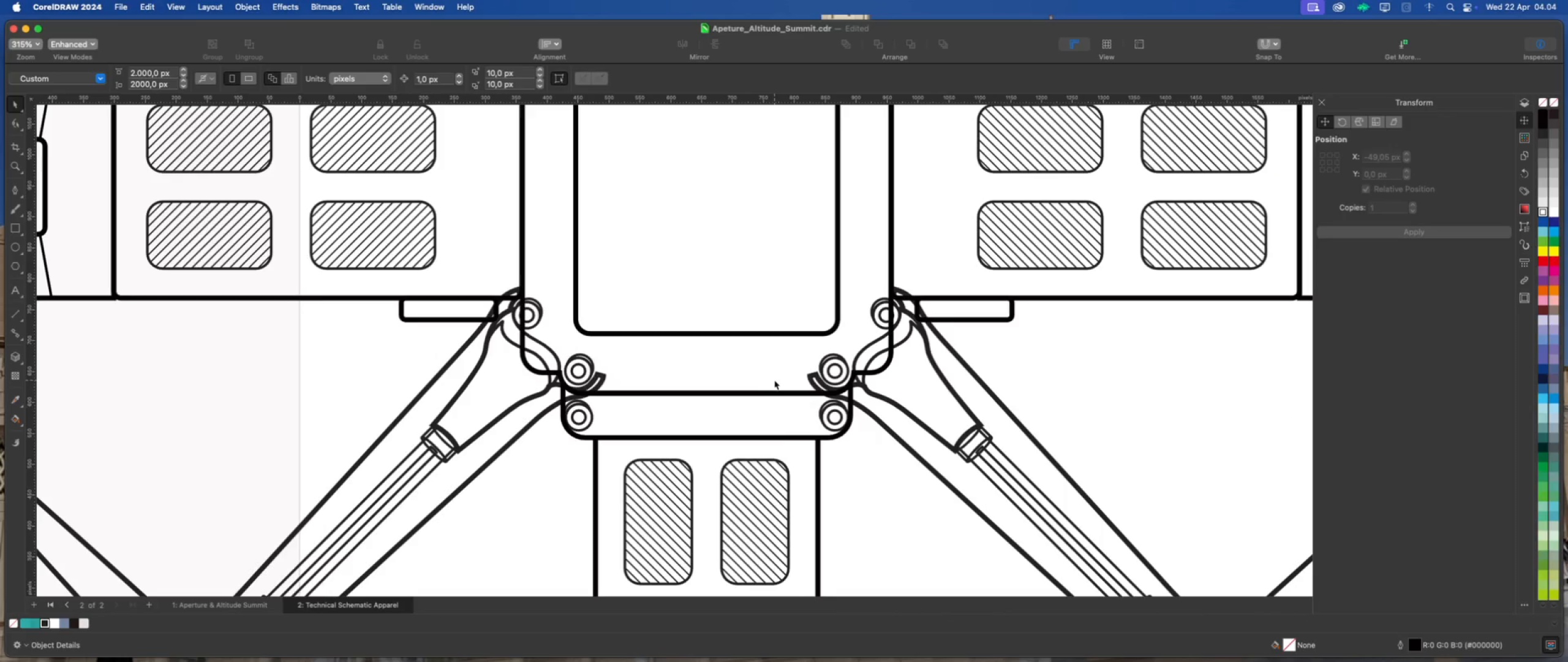 
left_click([867, 454])
 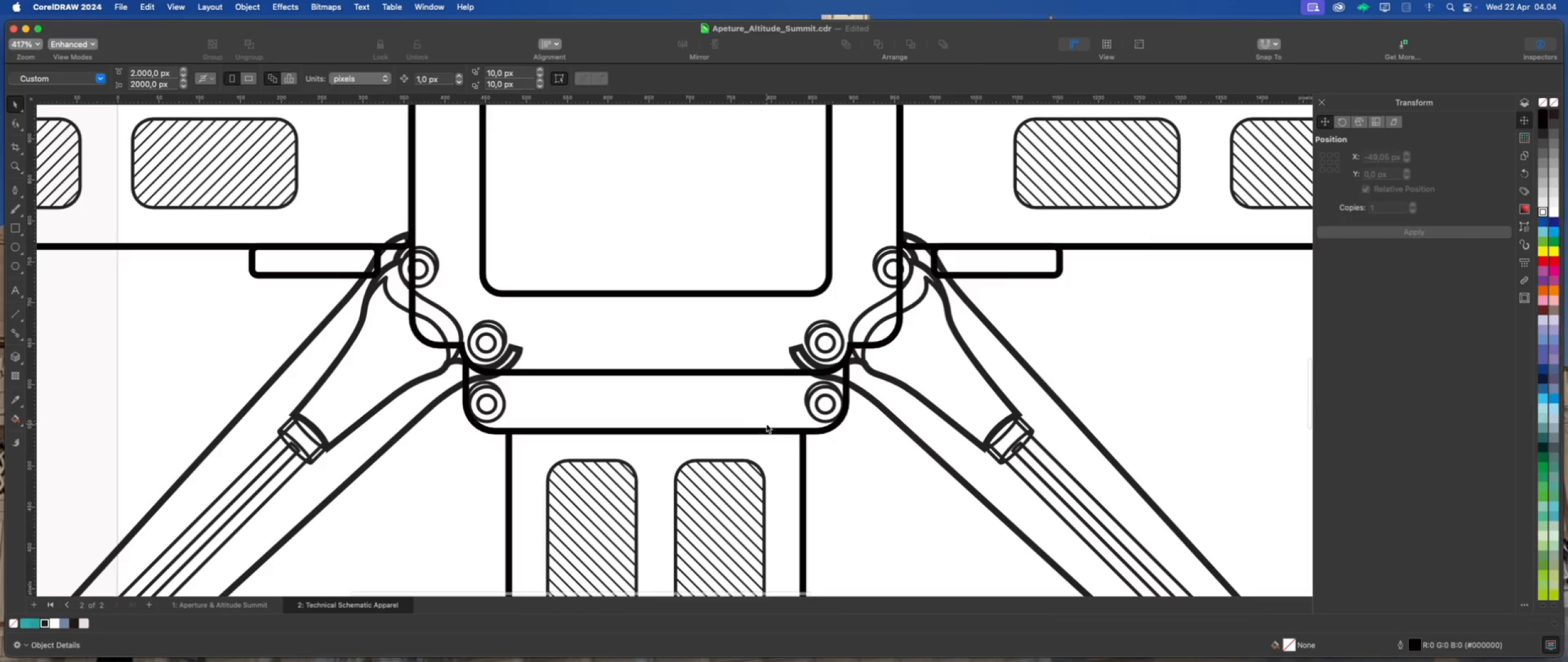 
scroll: coordinate [864, 458], scroll_direction: up, amount: 2.0
 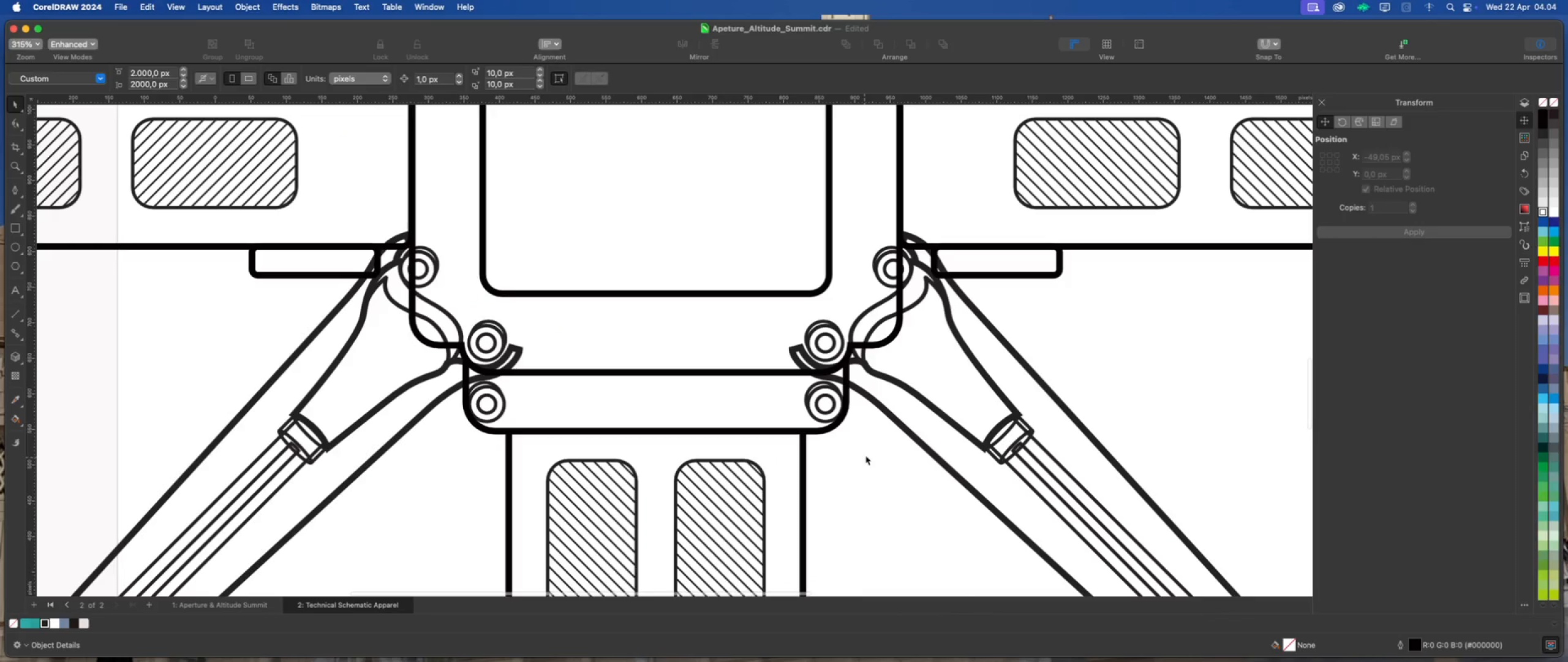 
left_click([766, 425])
 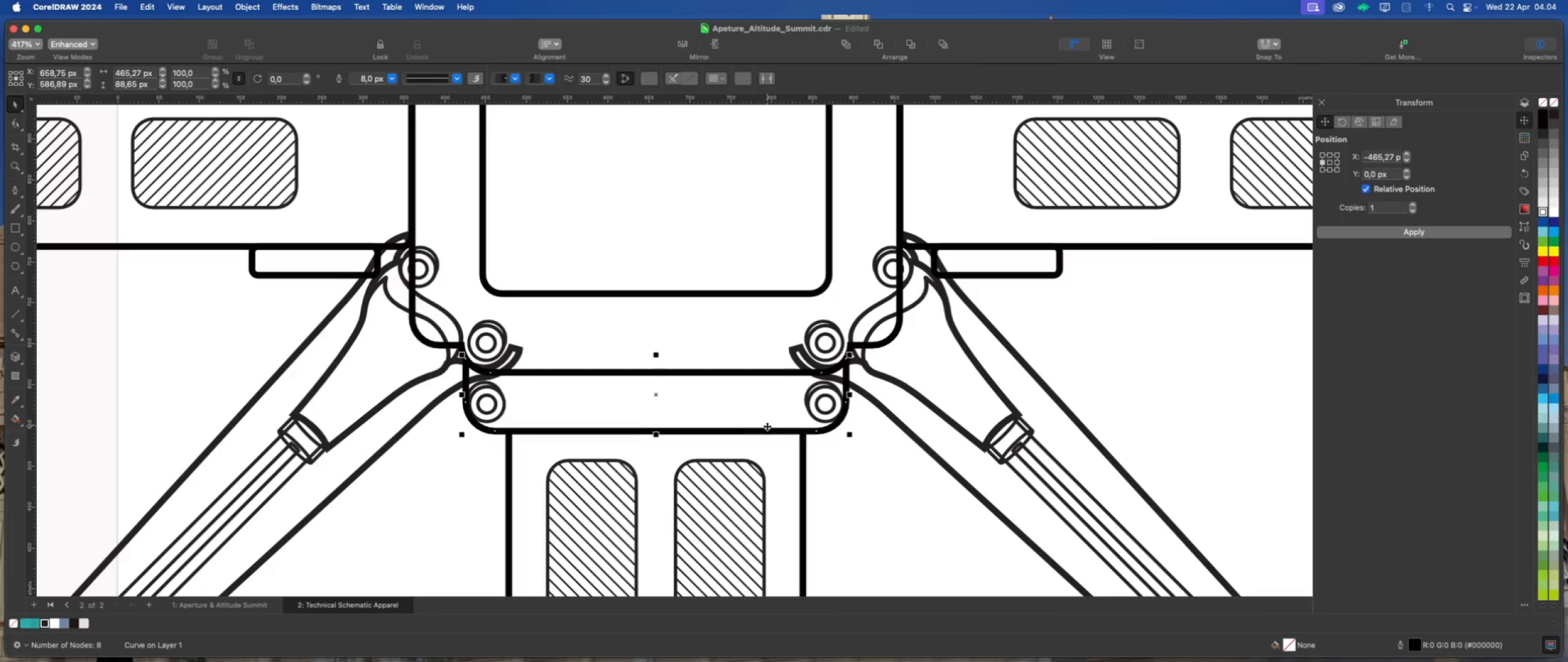 
scroll: coordinate [864, 375], scroll_direction: up, amount: 3.0
 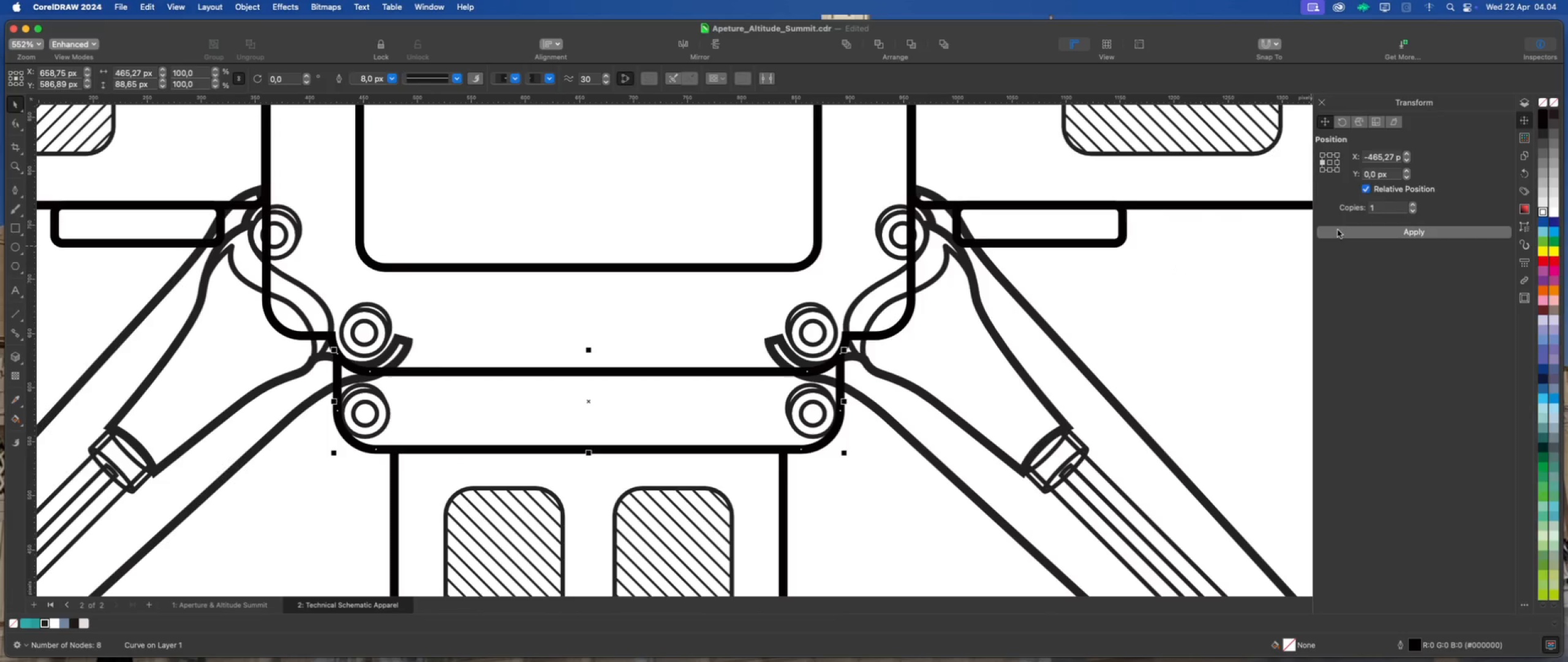 
left_click([1330, 163])
 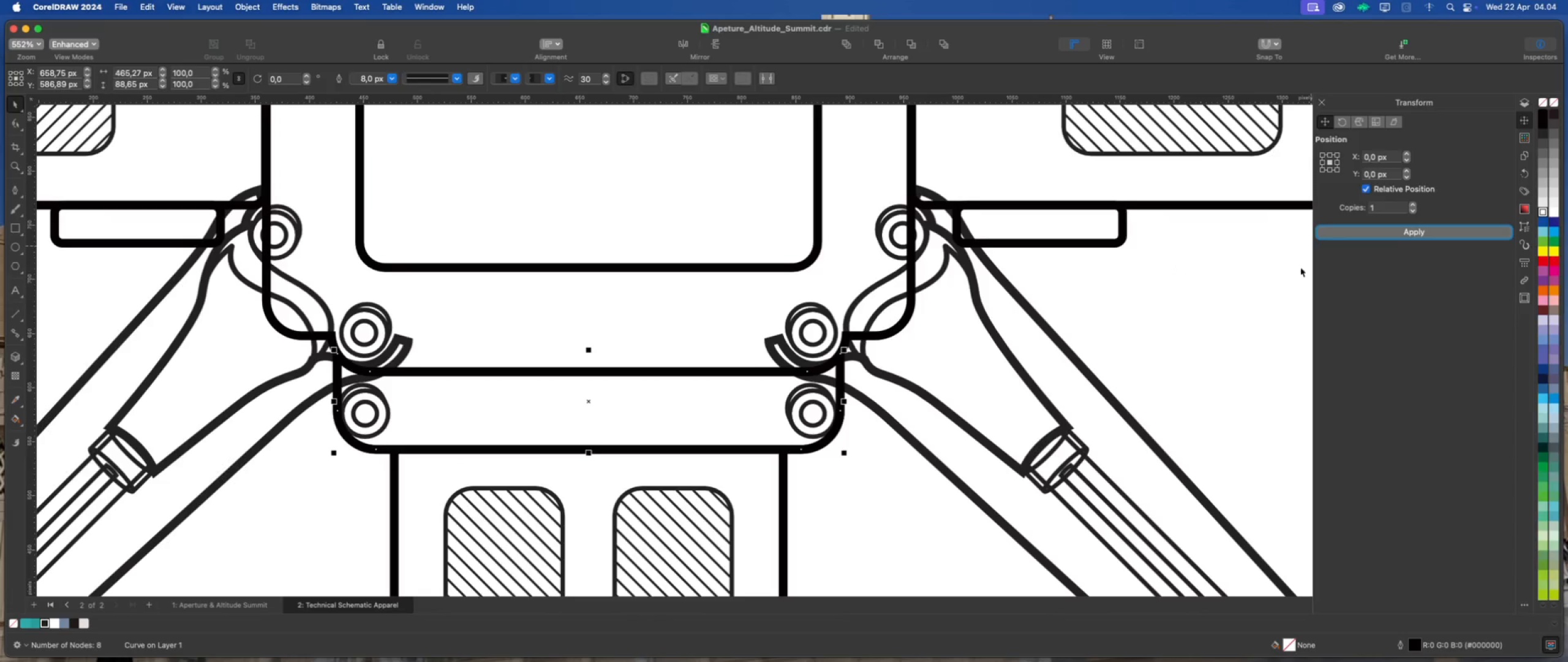 
hold_key(key=ShiftLeft, duration=0.95)
left_click([915, 441])
 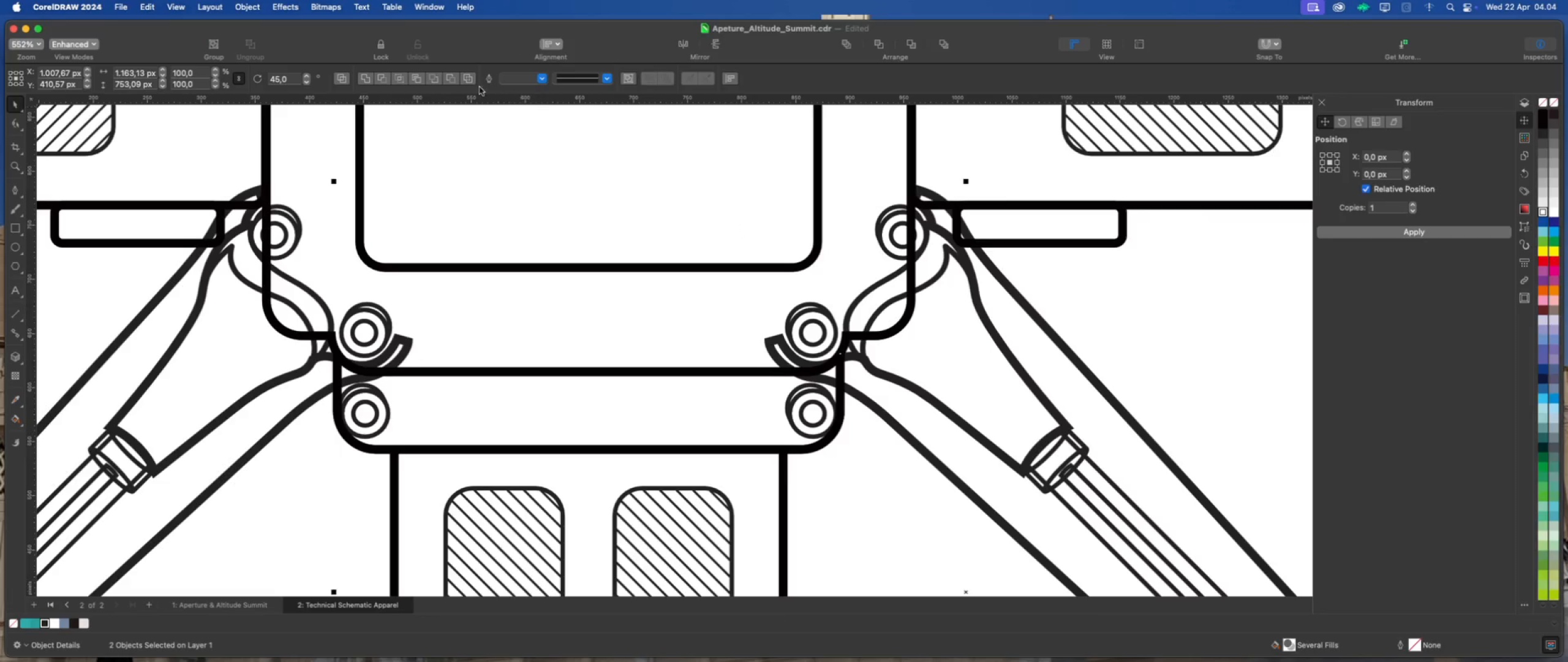 
left_click([445, 78])
 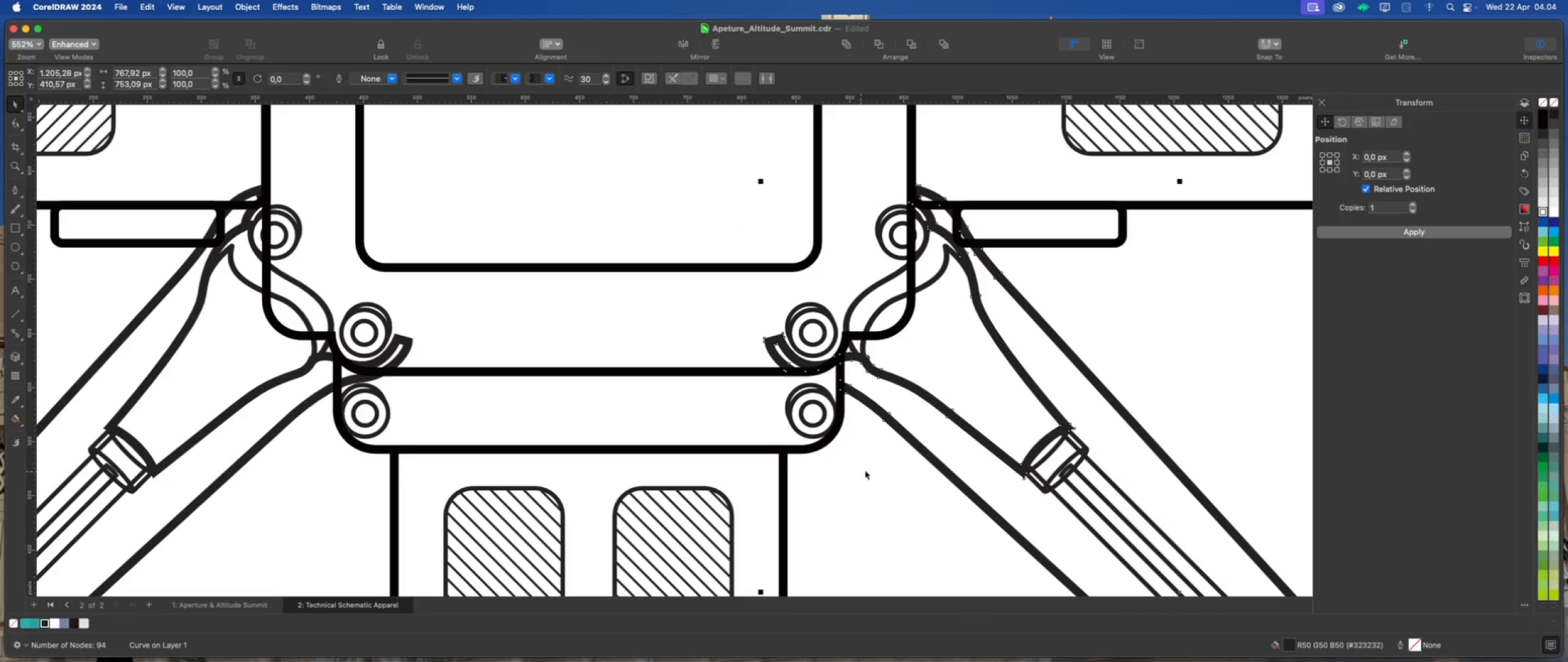 
left_click([896, 467])
 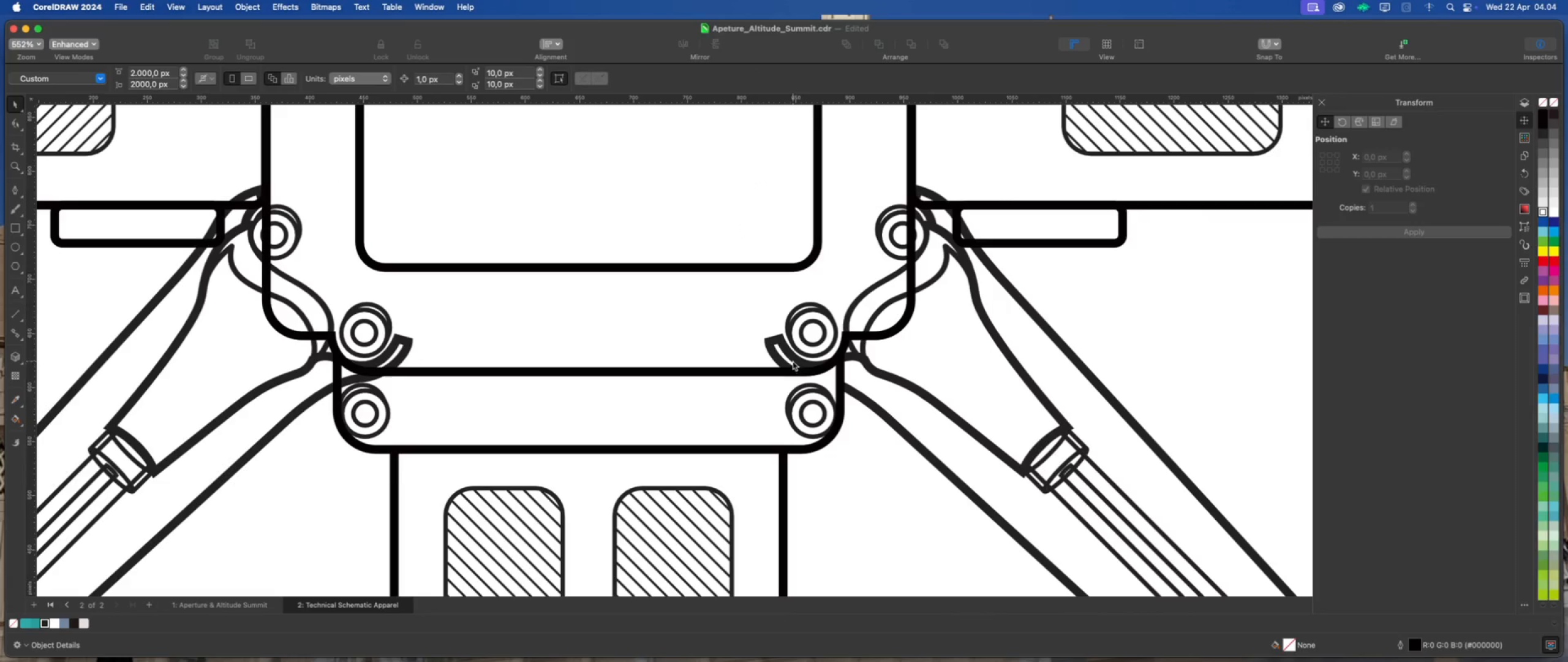 
left_click([793, 358])
 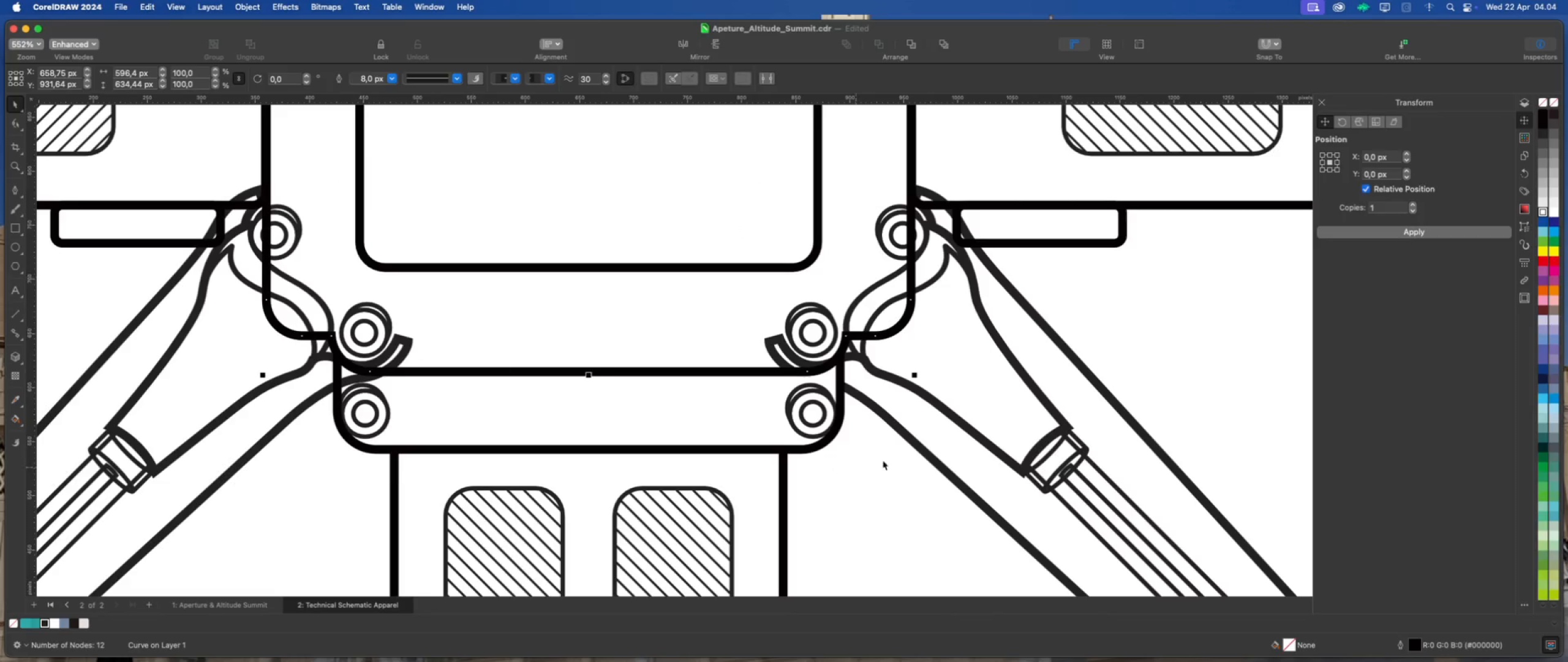 
left_click([908, 439])
 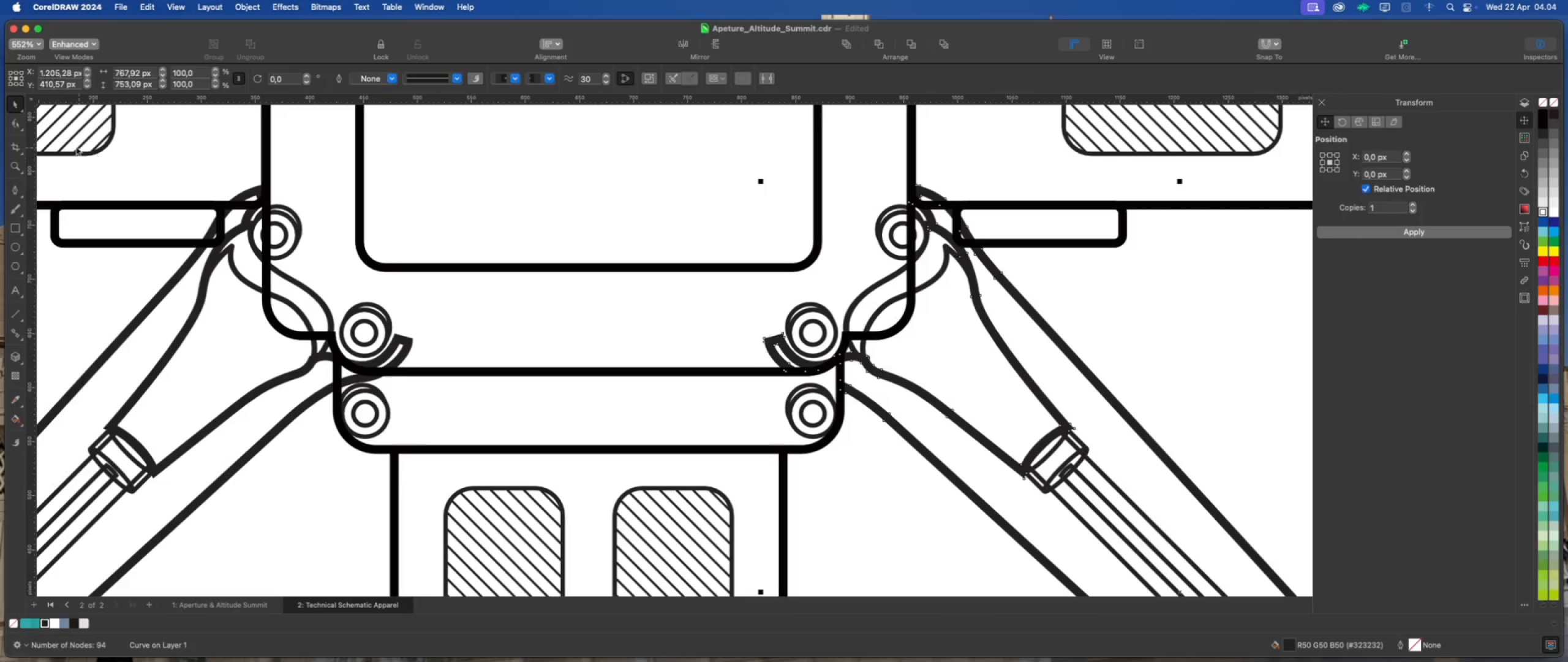 
left_click([18, 121])
 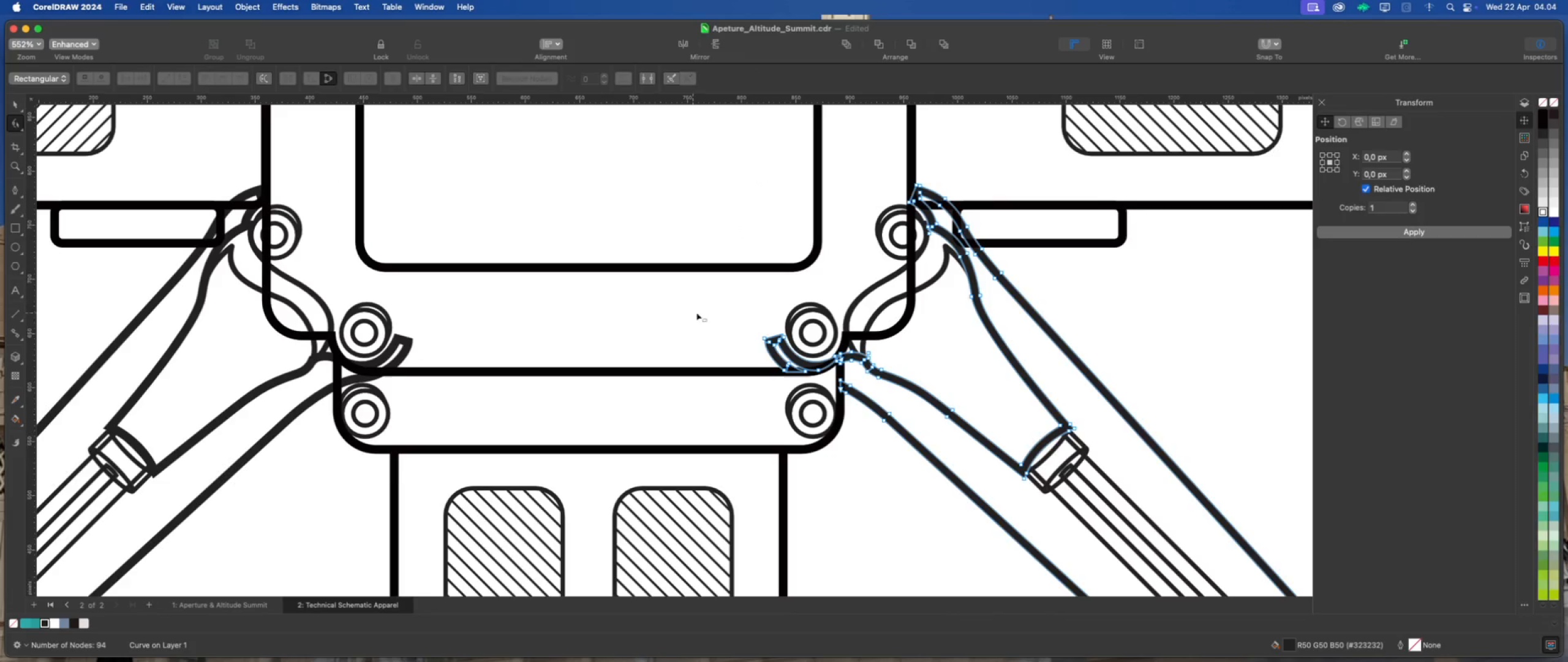 
scroll: coordinate [802, 379], scroll_direction: up, amount: 9.0
 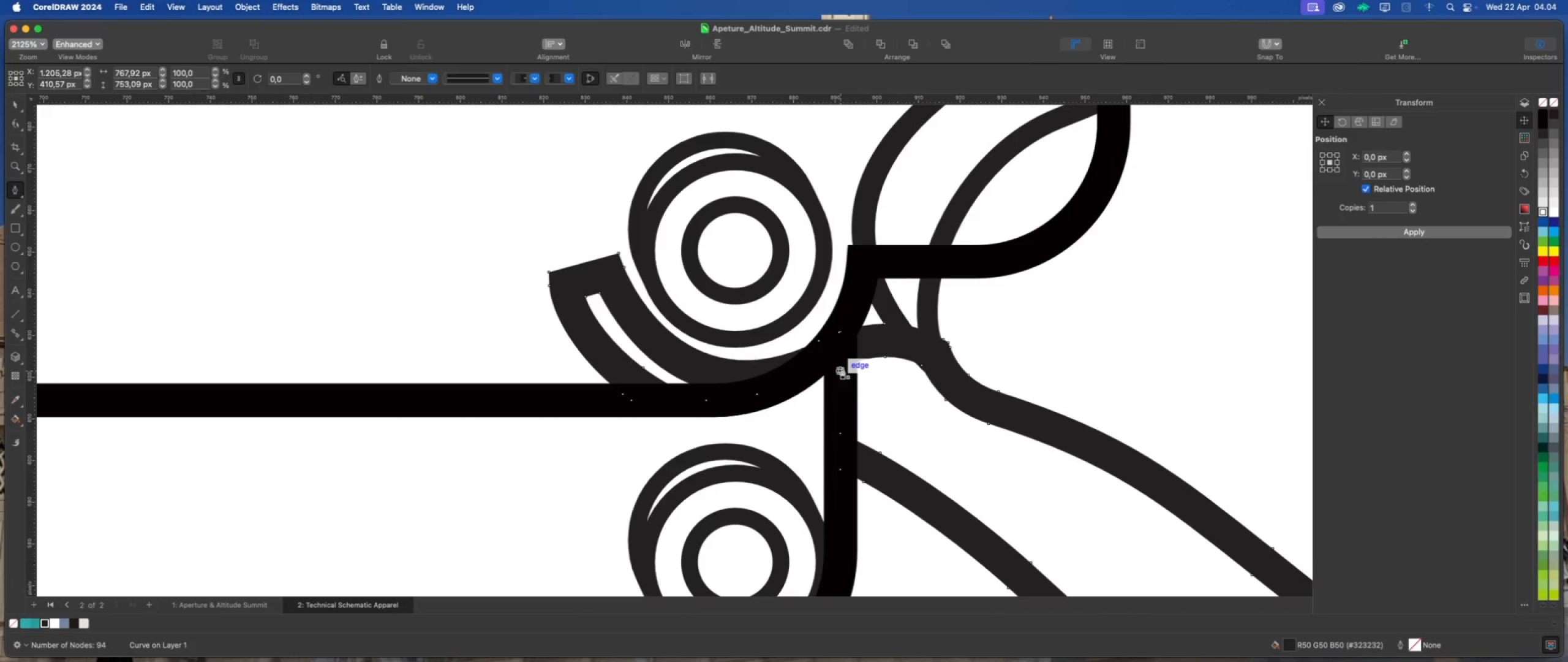 
left_click([840, 366])
 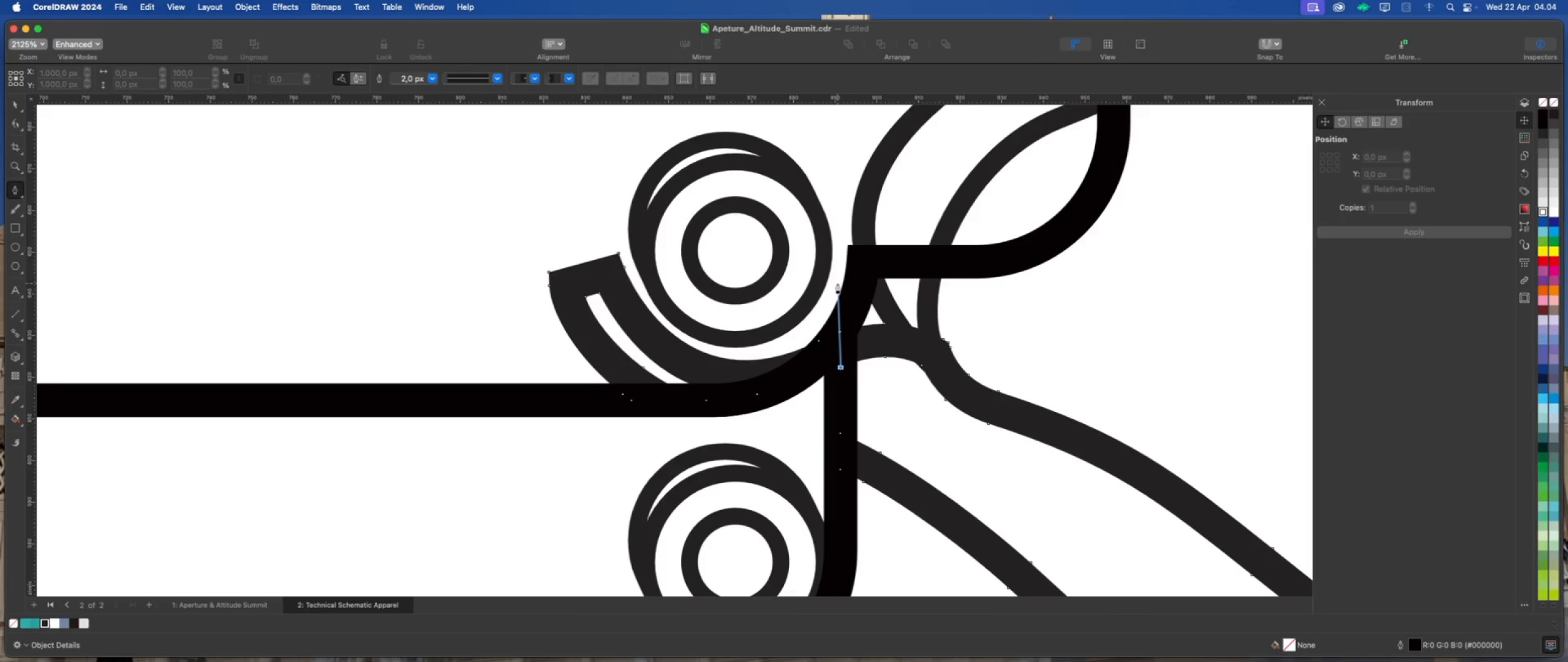 
hold_key(key=ShiftLeft, duration=0.82)
left_click([837, 267])
 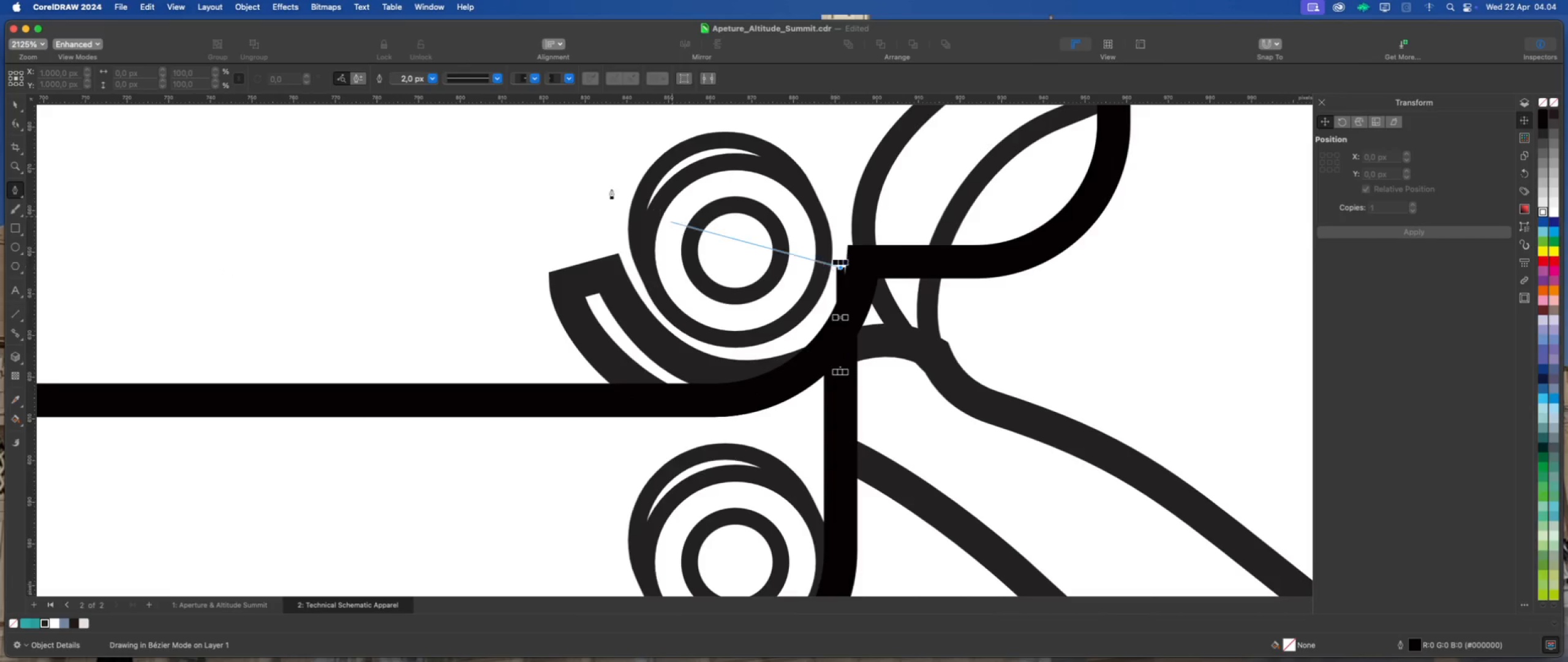 
left_click([568, 172])
 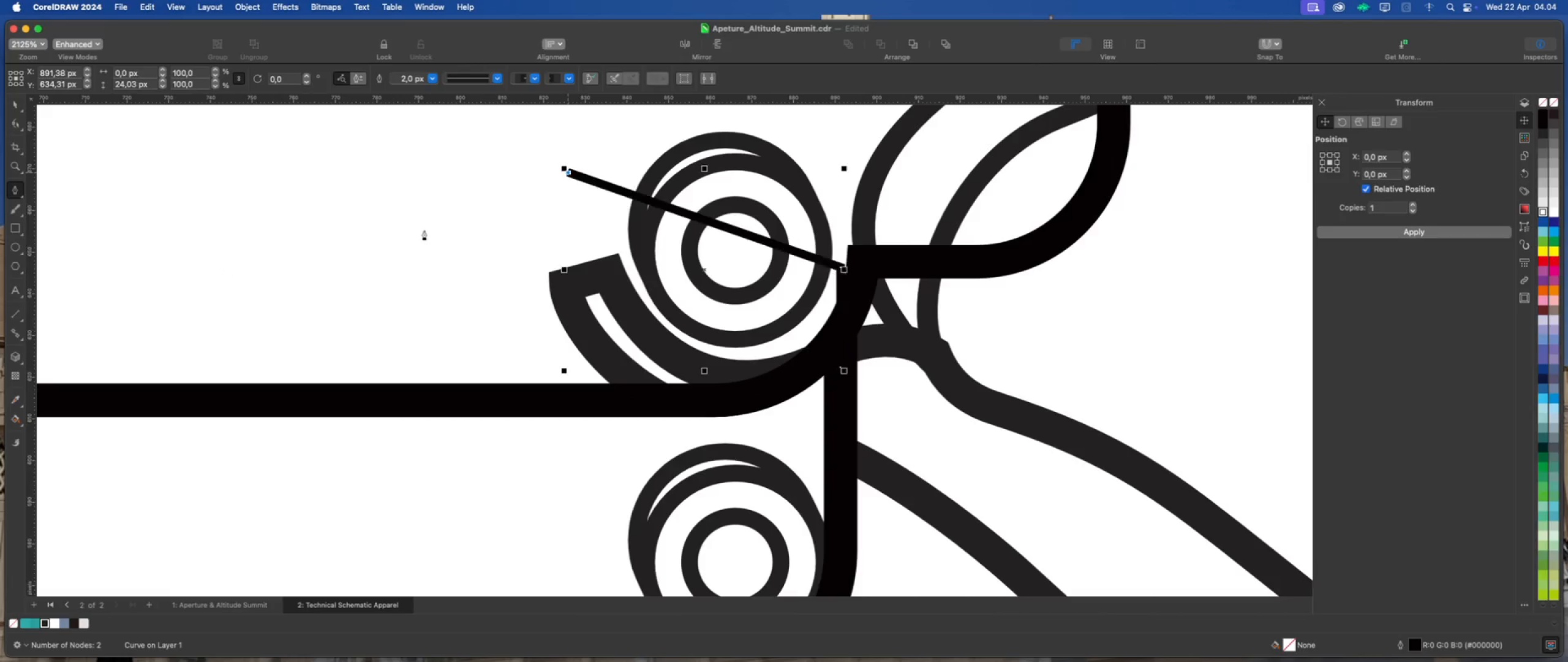 
left_click([423, 230])
 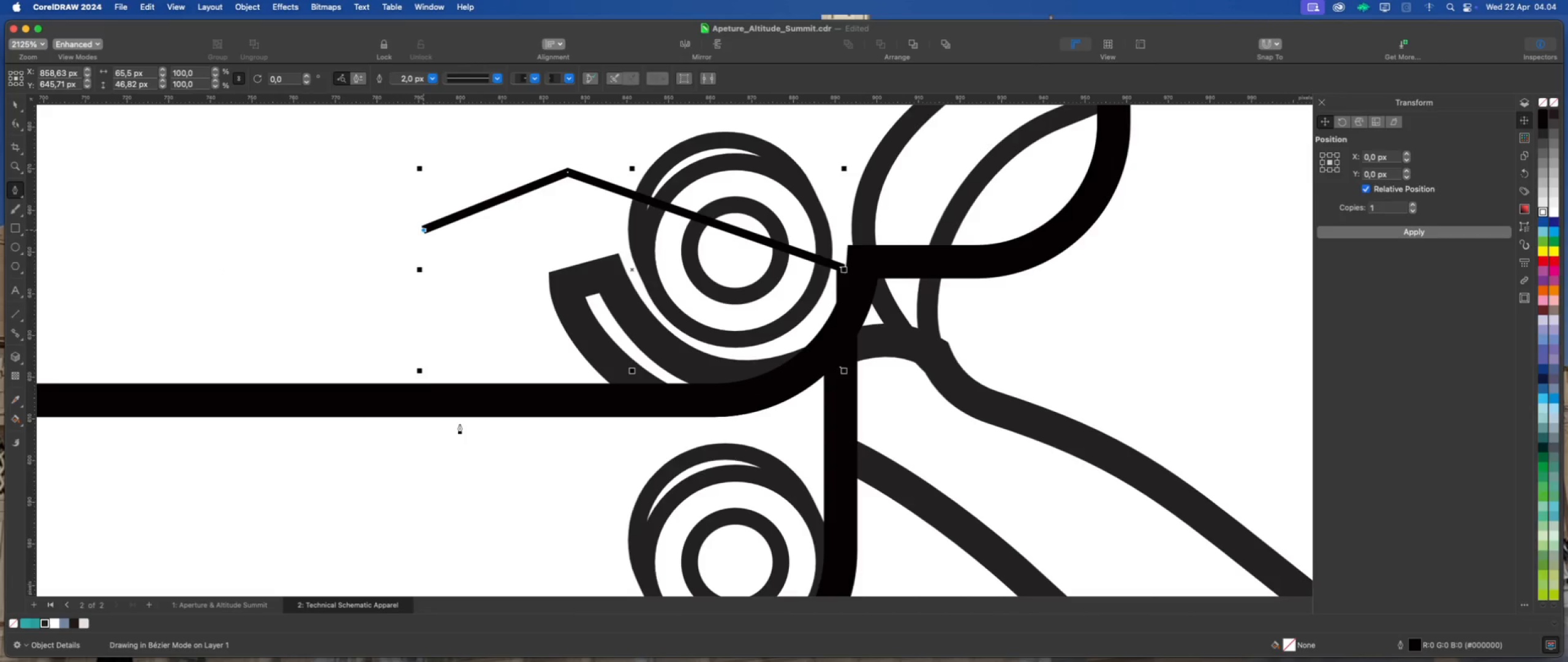 
left_click([474, 473])
 